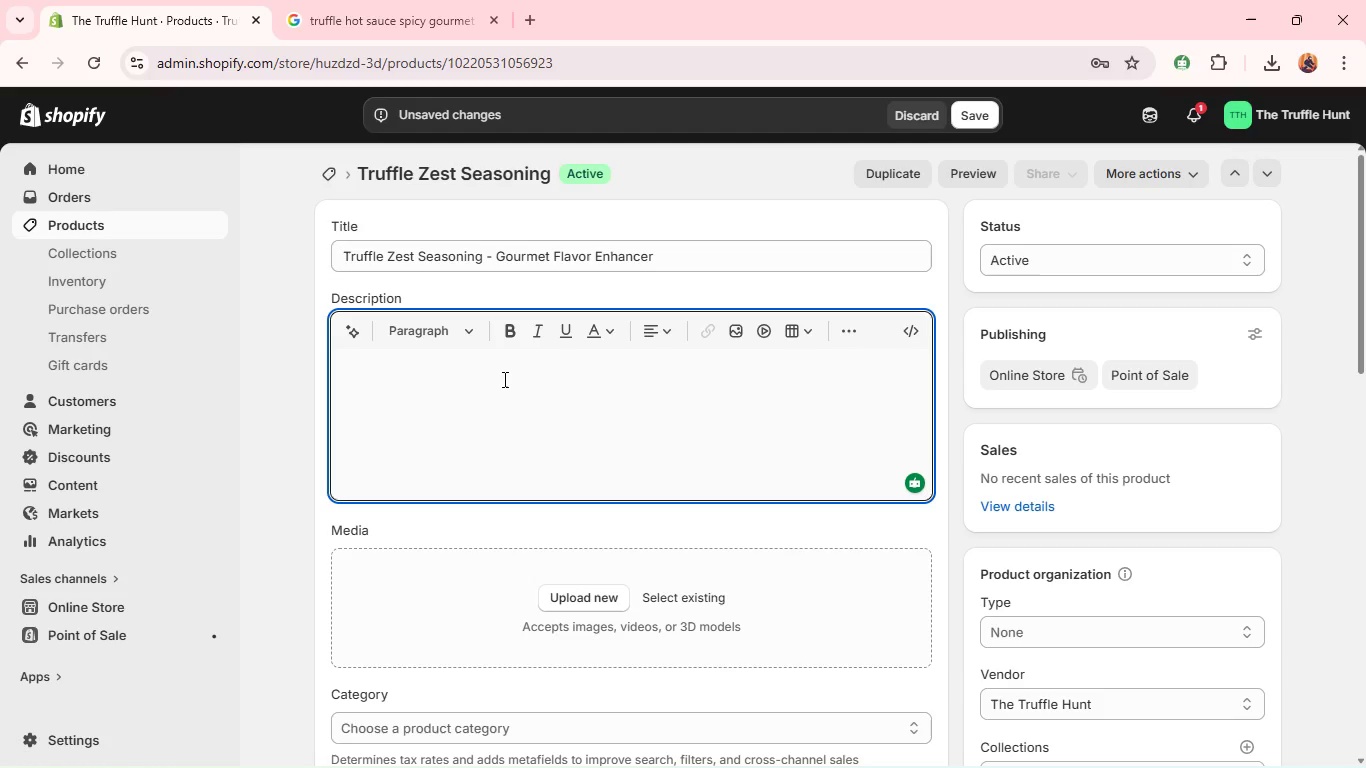 
key(Control+V)
 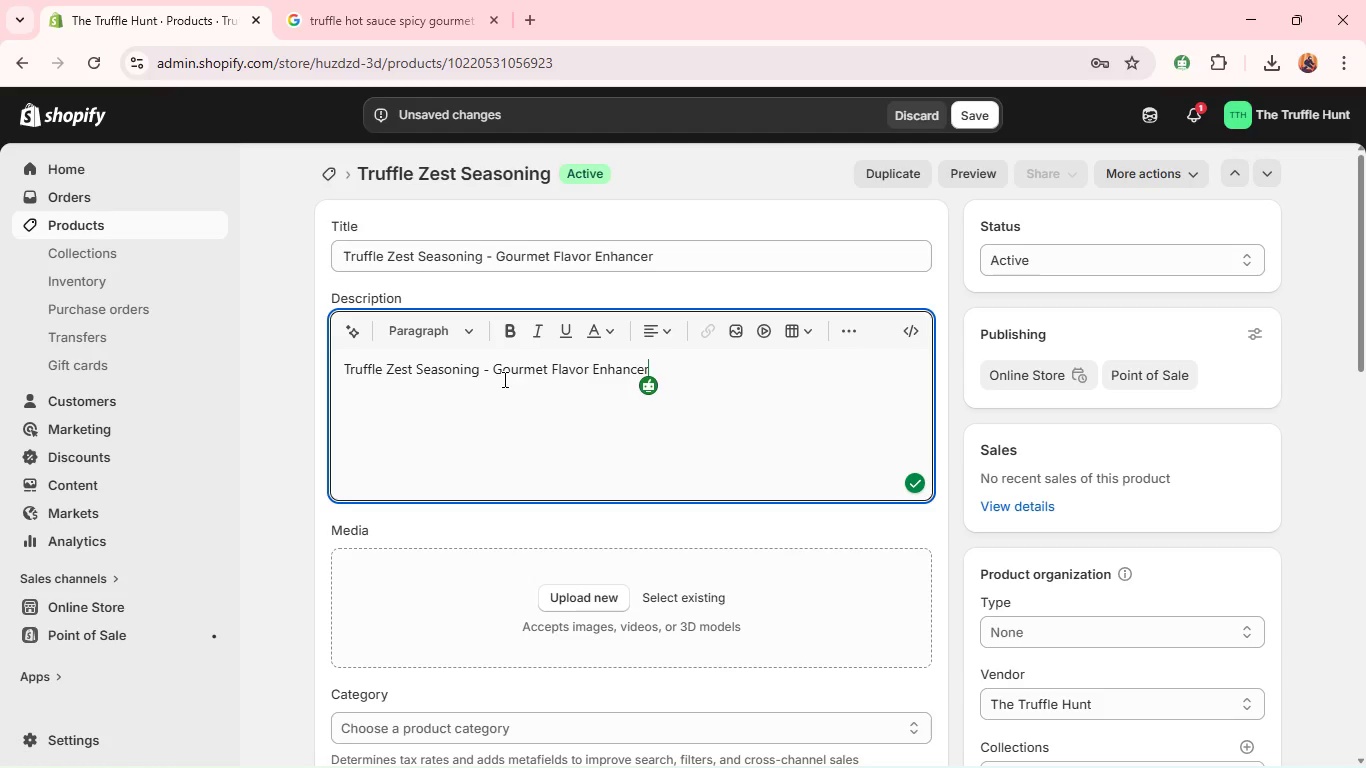 
key(Control+A)
 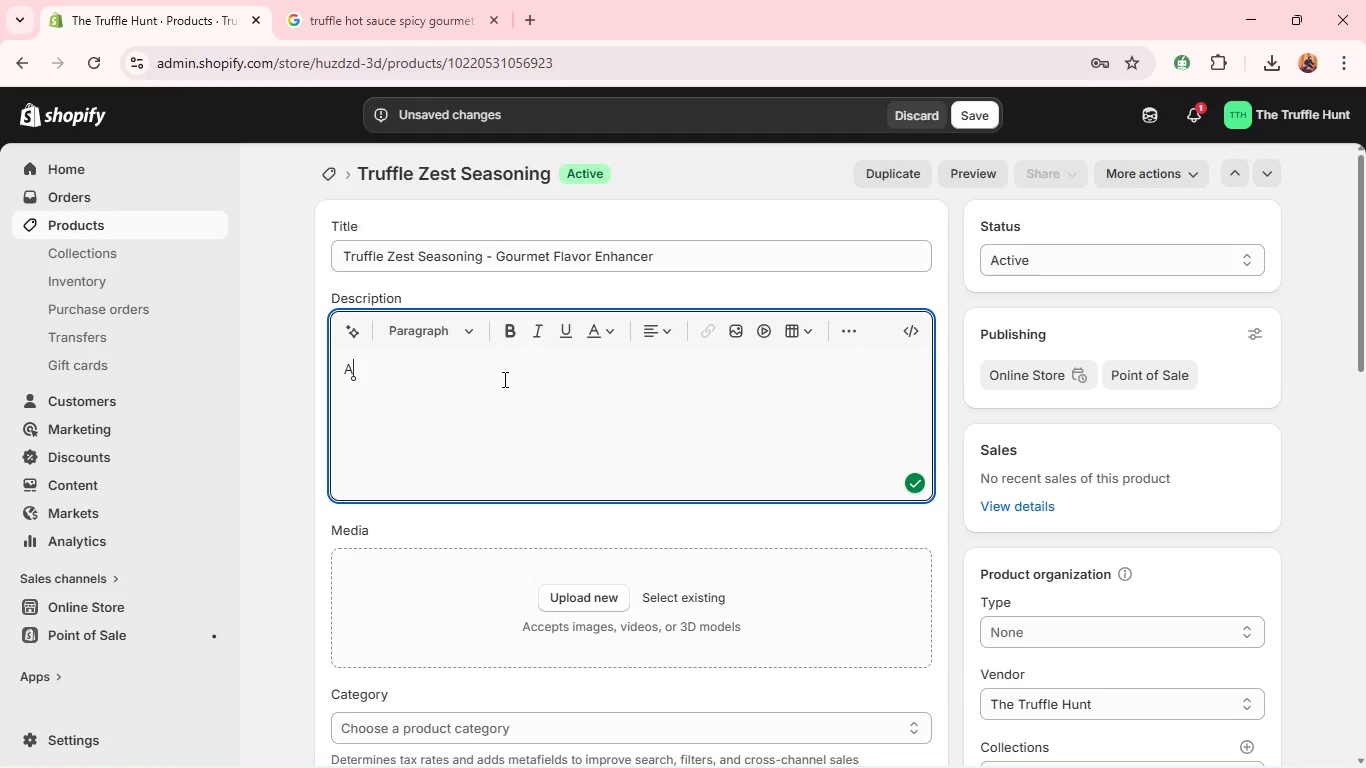 
type(A versatile truffle seasoning that transforms everydau)
key(Backspace)
type(y dishes onto gout)
key(Backspace)
type(rmet experiences. Perfect for )
 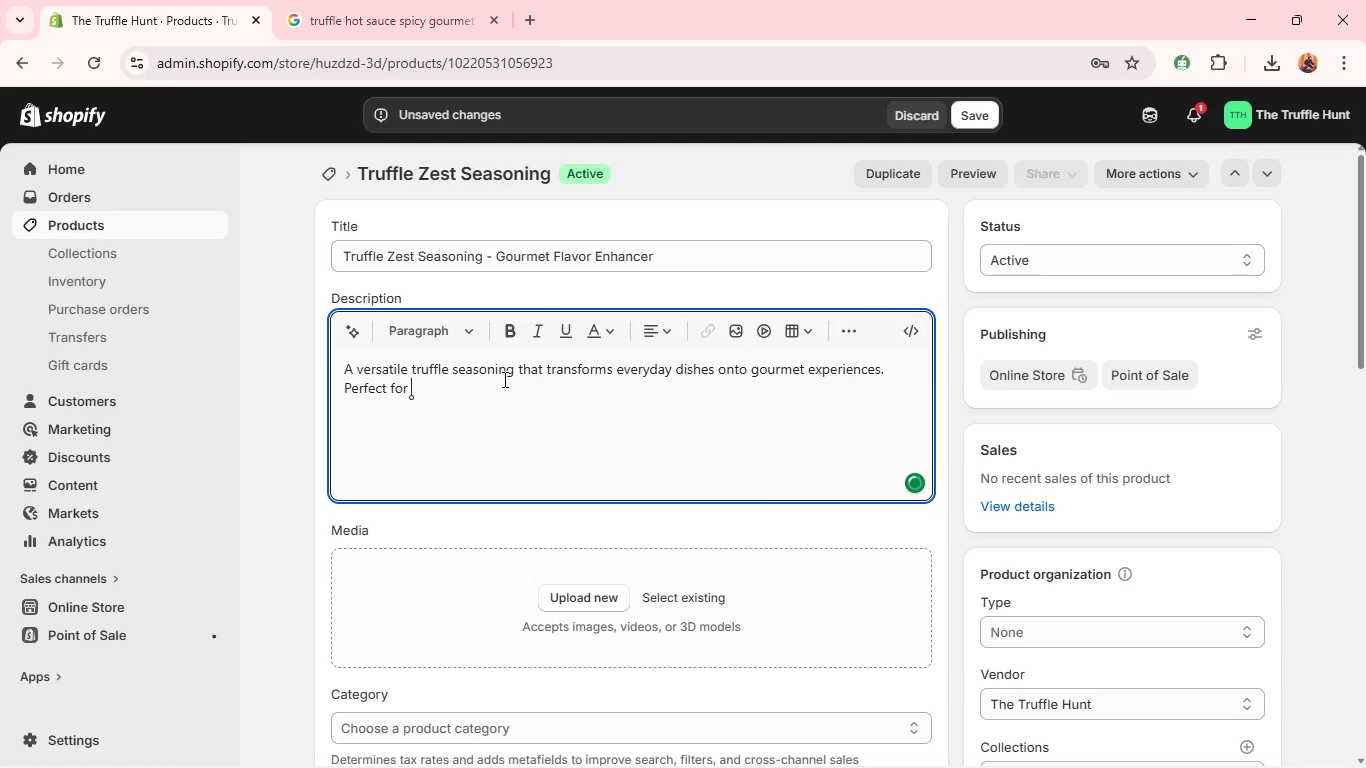 
wait(13.06)
 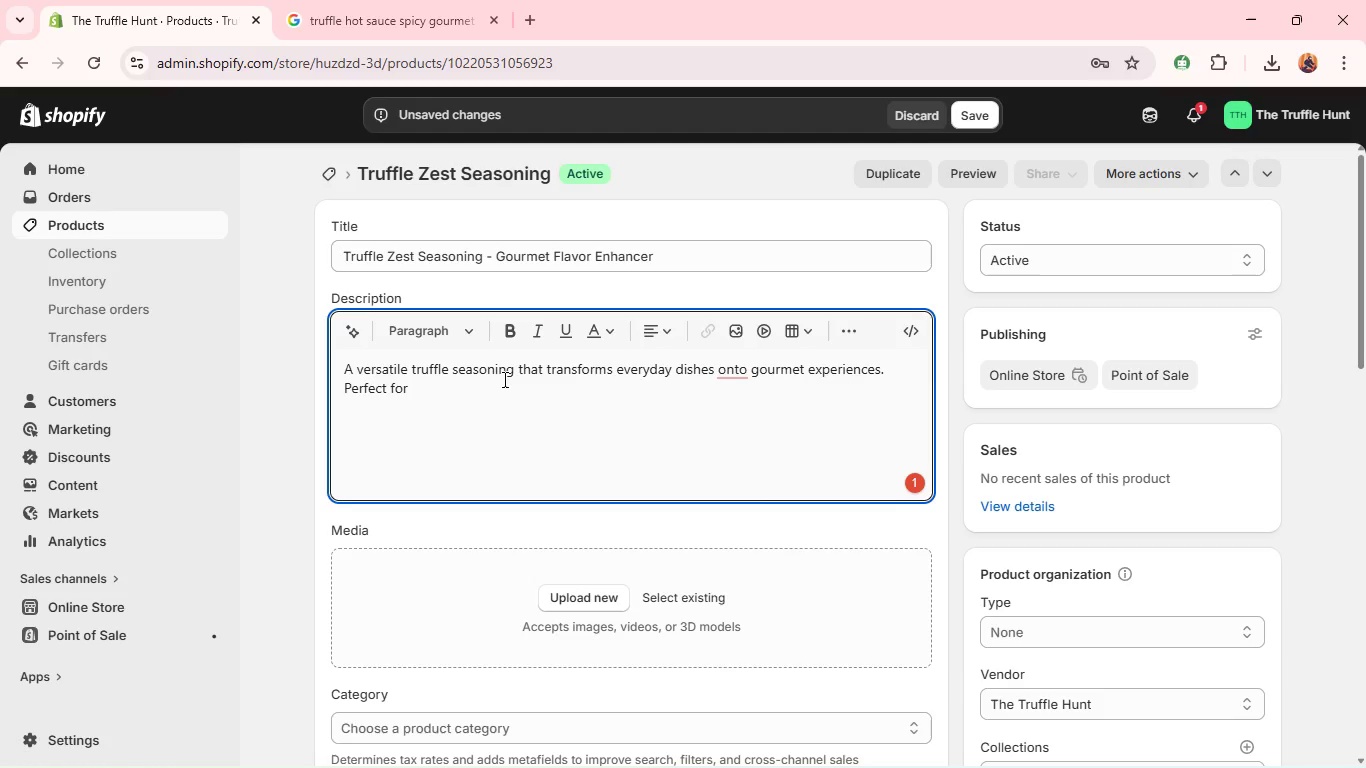 
left_click([738, 370])
 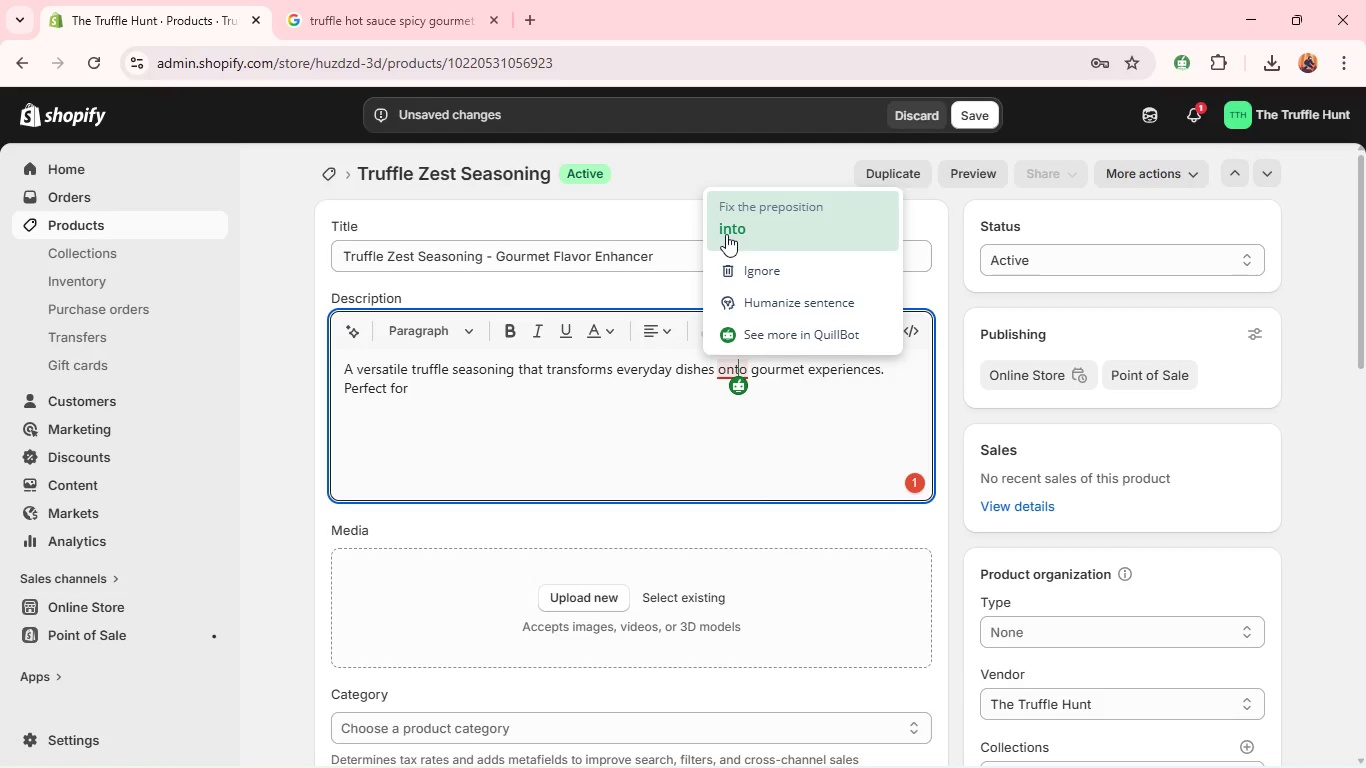 
left_click([726, 234])
 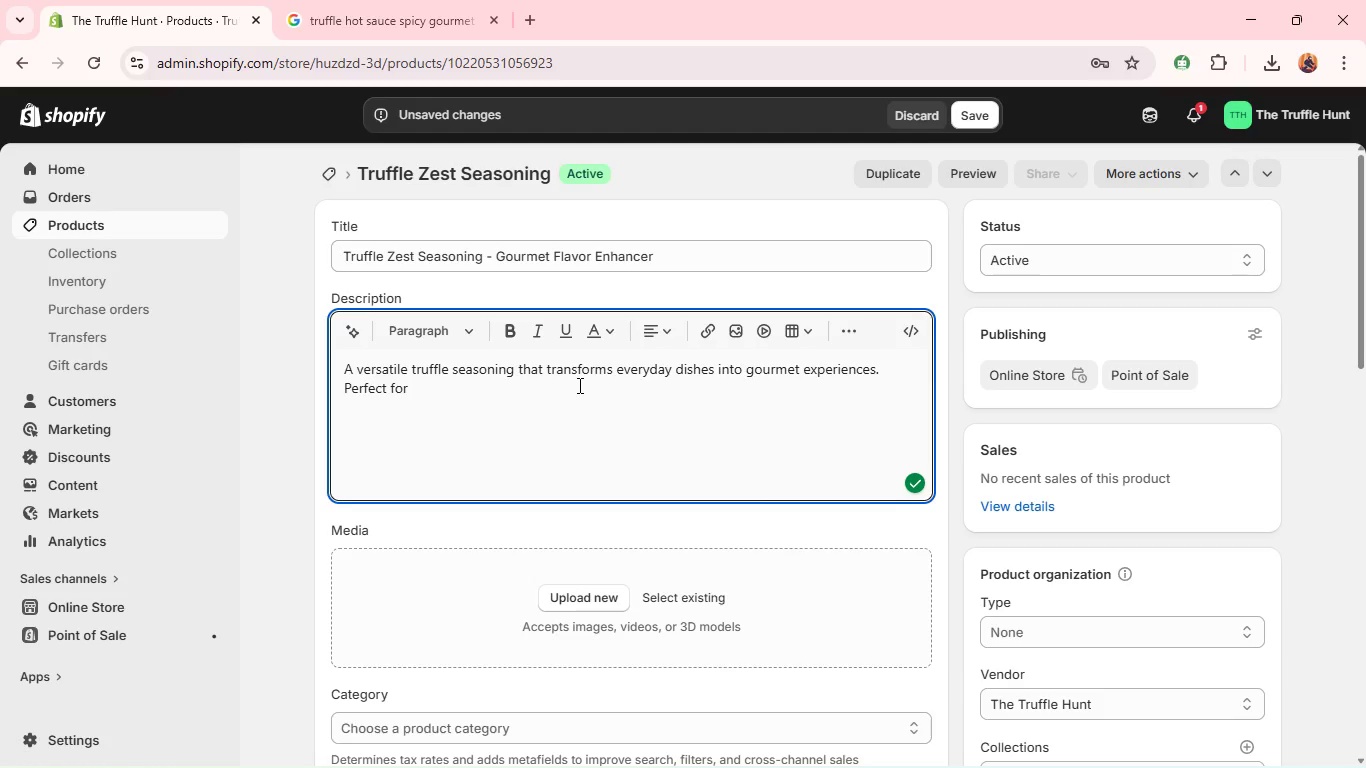 
left_click([578, 385])
 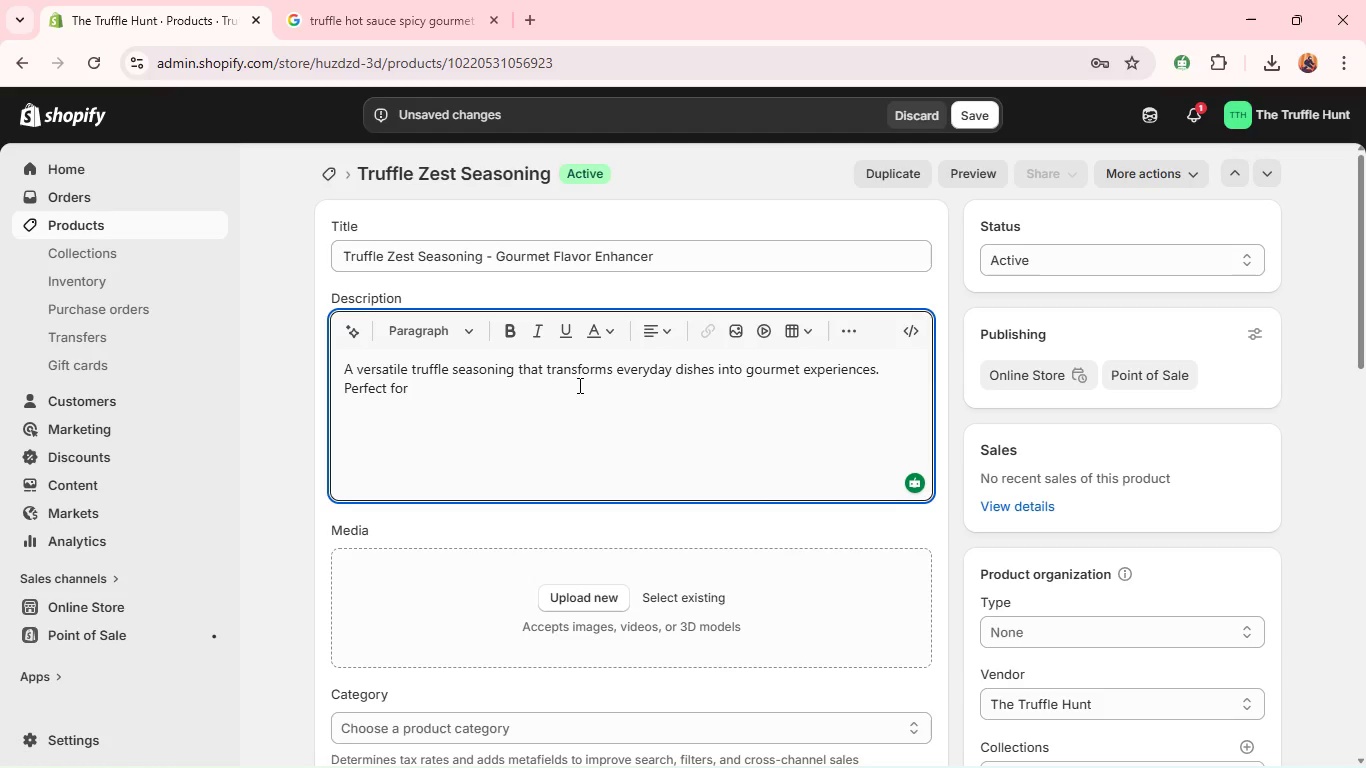 
type(popcorn, fries, and snacks. )
 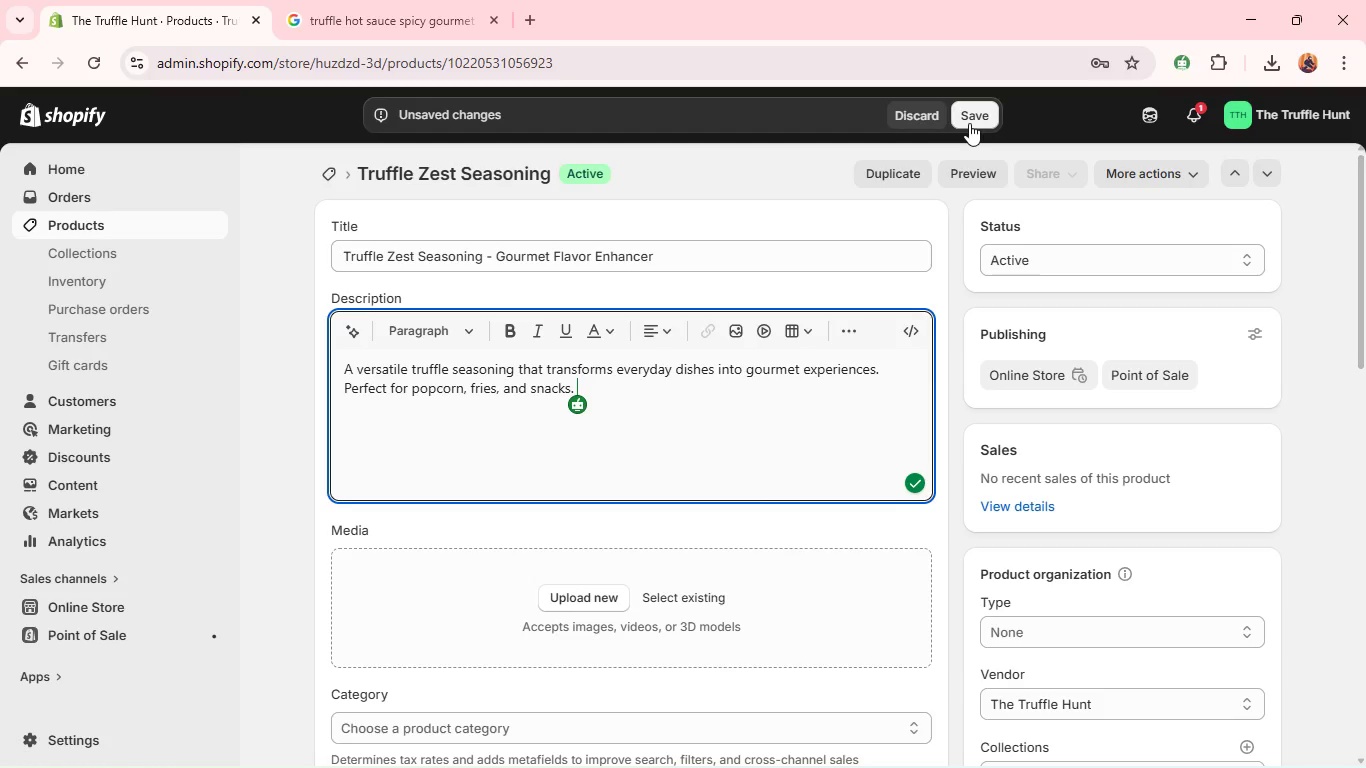 
key(Alt+Tab)
 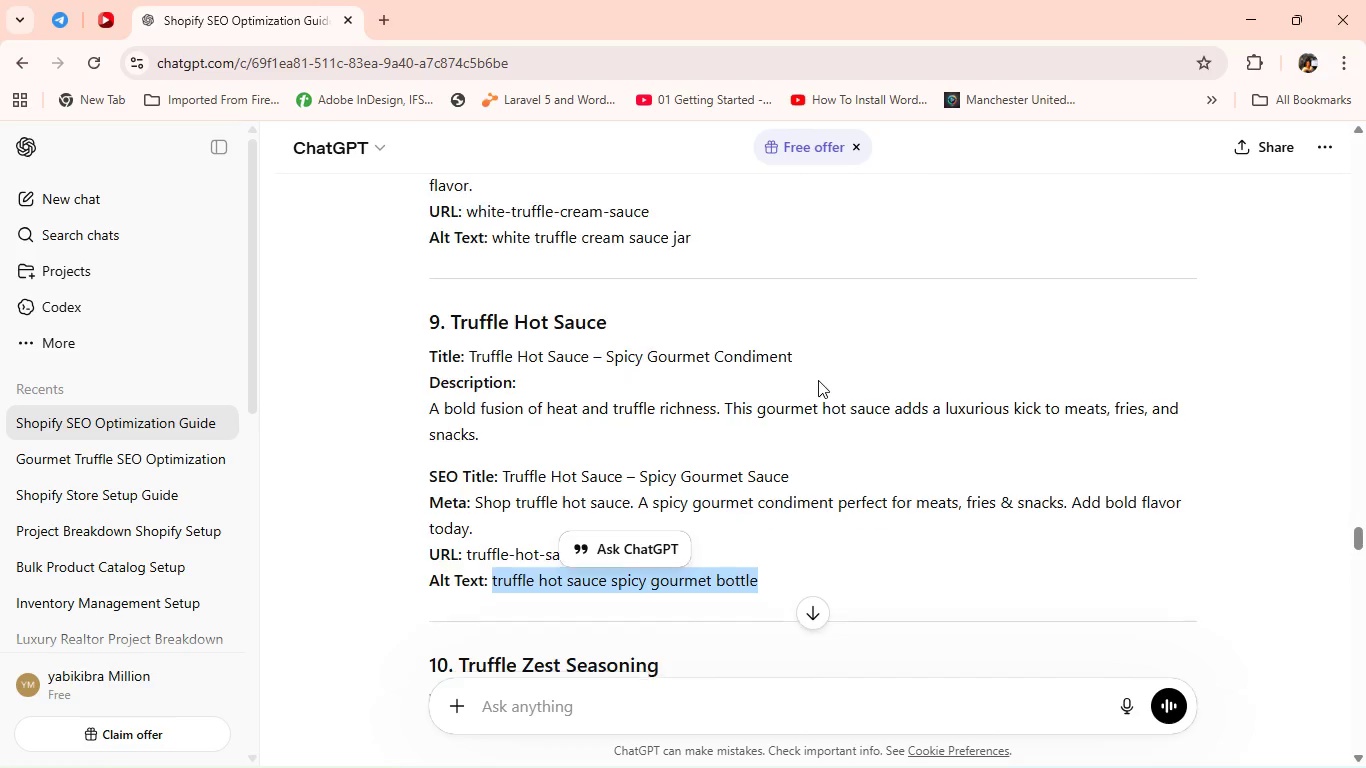 
scroll: coordinate [775, 400], scroll_direction: down, amount: 5.0
 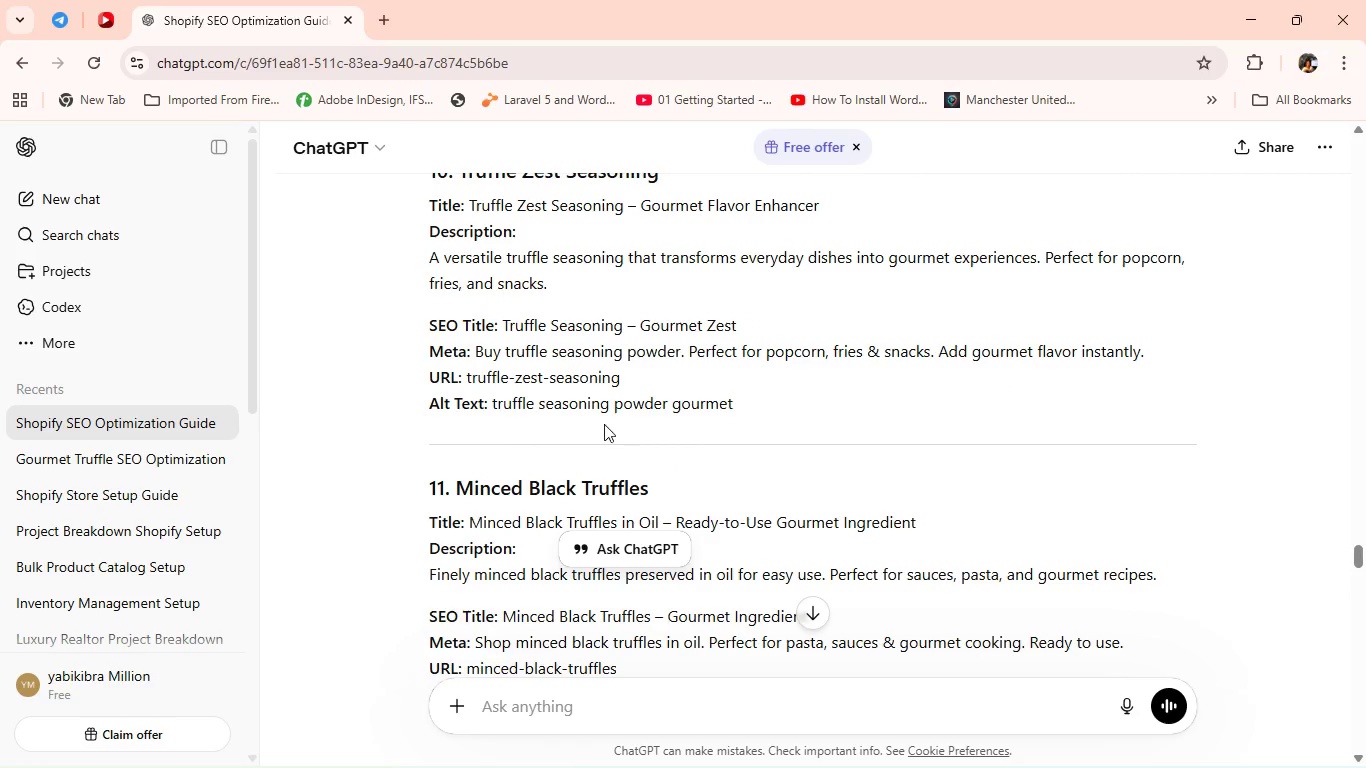 
left_click_drag(start_coordinate=[769, 403], to_coordinate=[489, 399])
 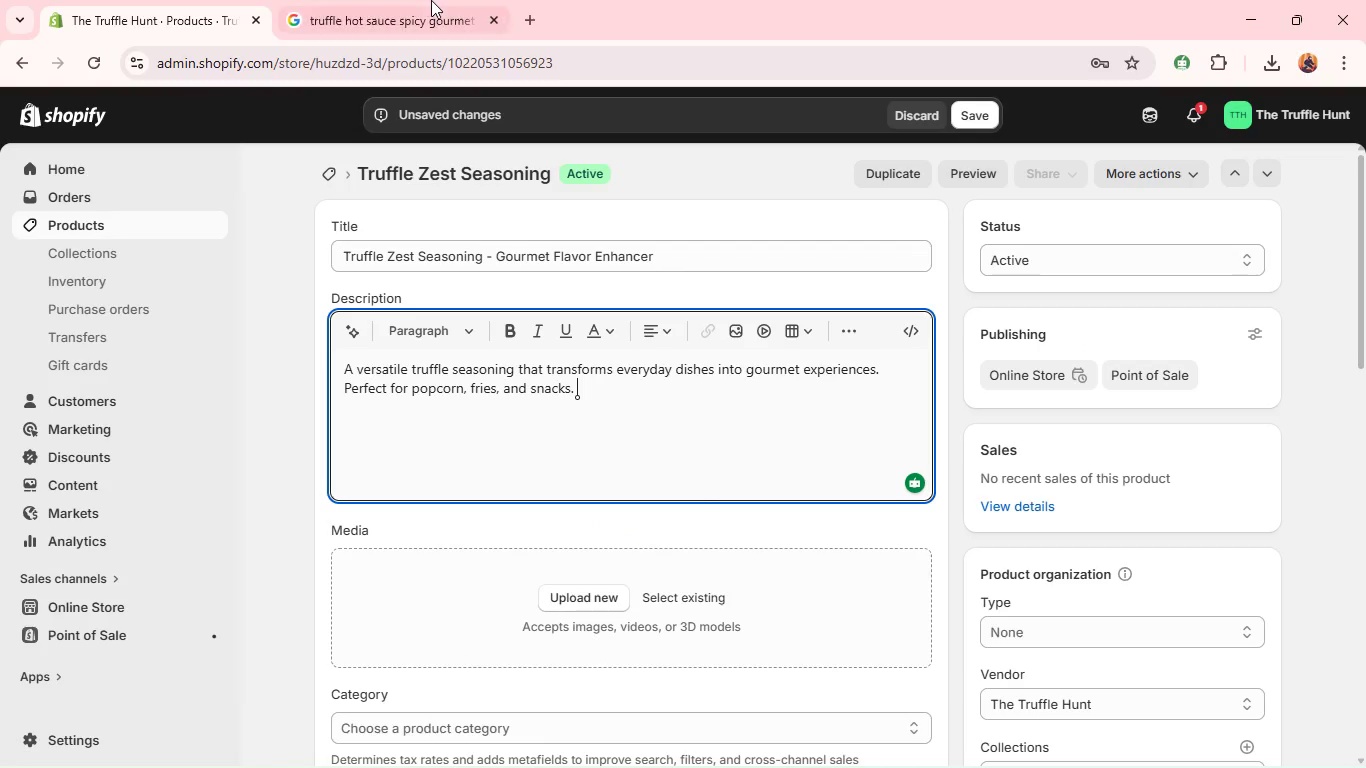 
key(Control+C)
 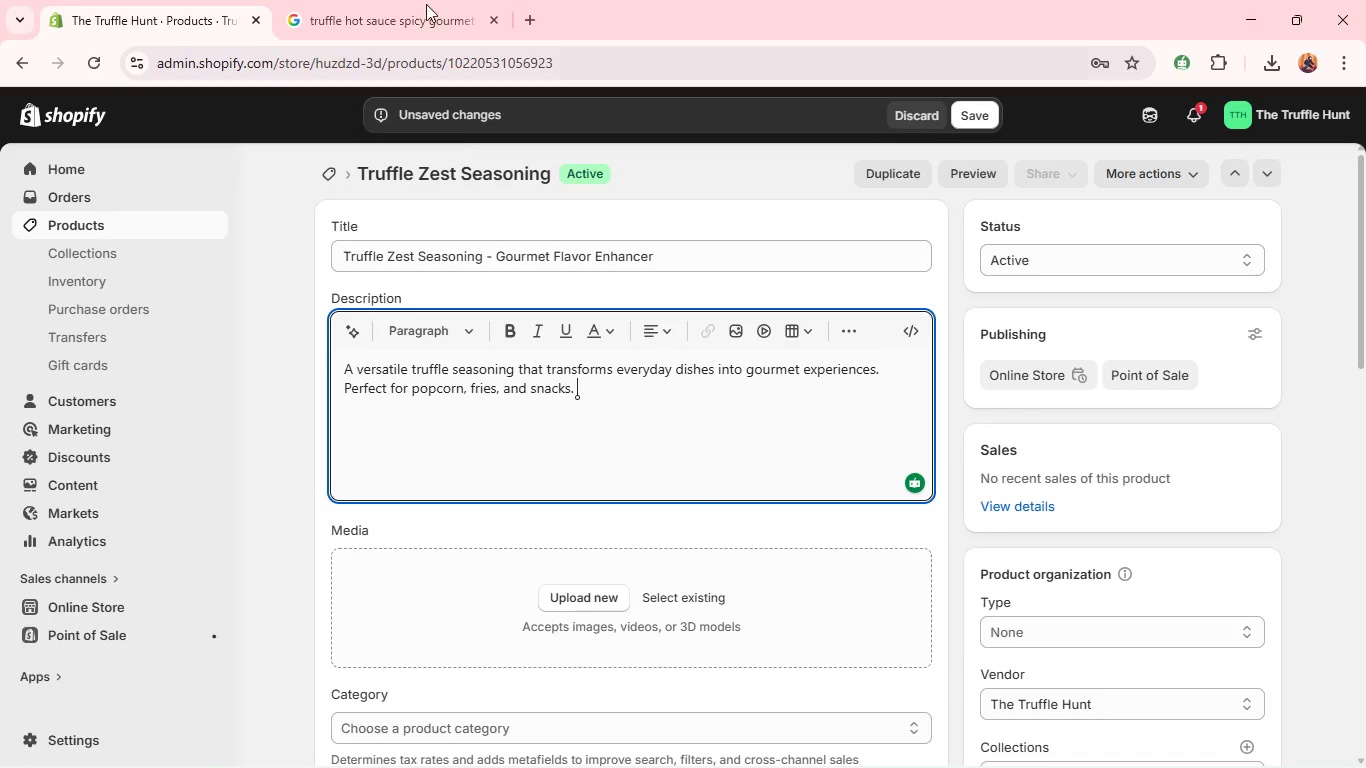 
key(Alt+Tab)
 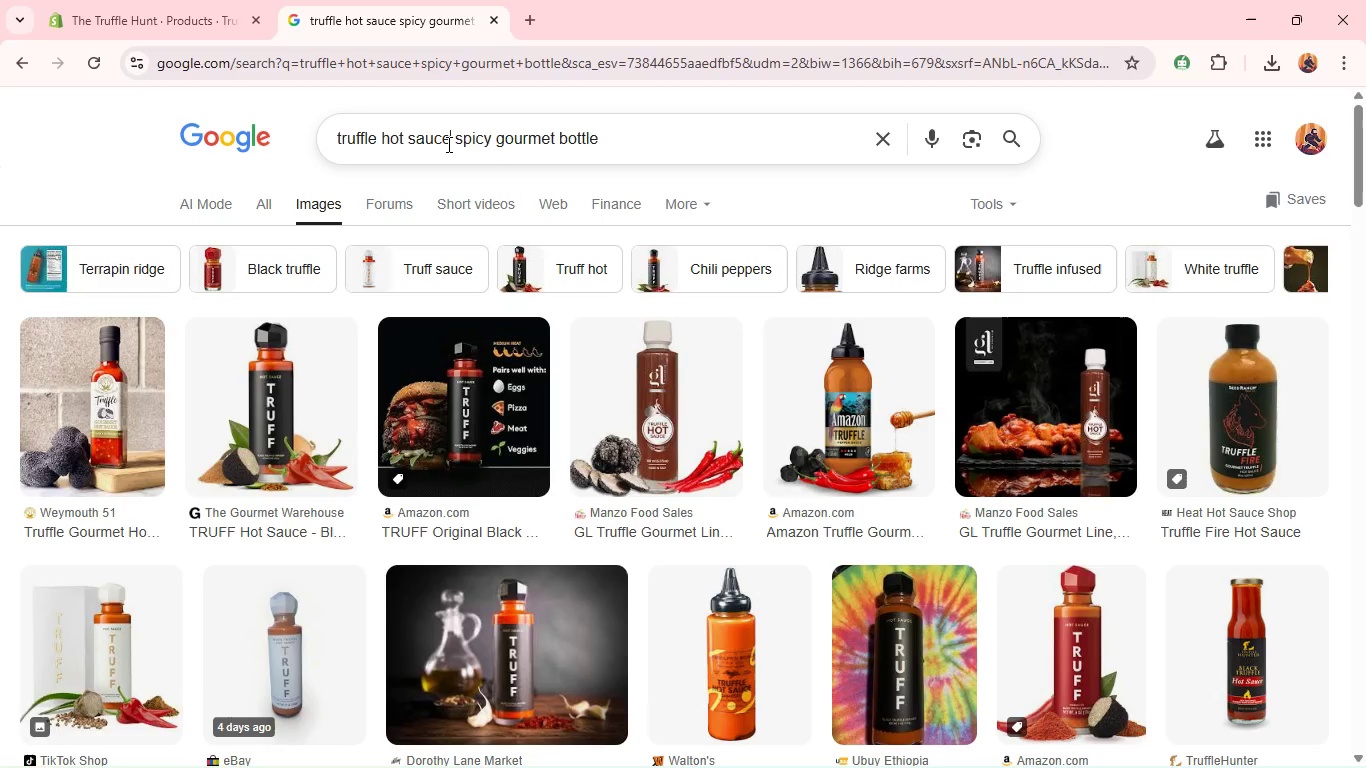 
left_click([447, 144])
 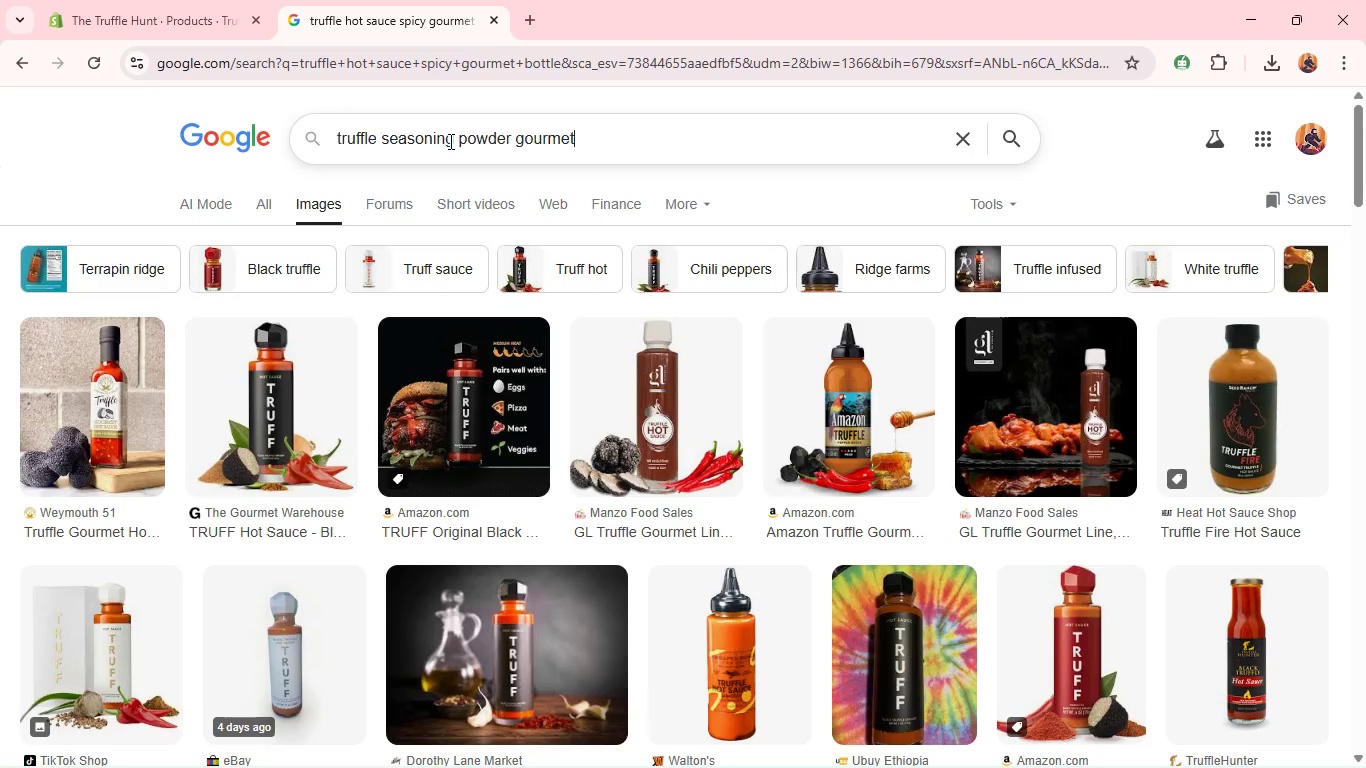 
key(Control+A)
 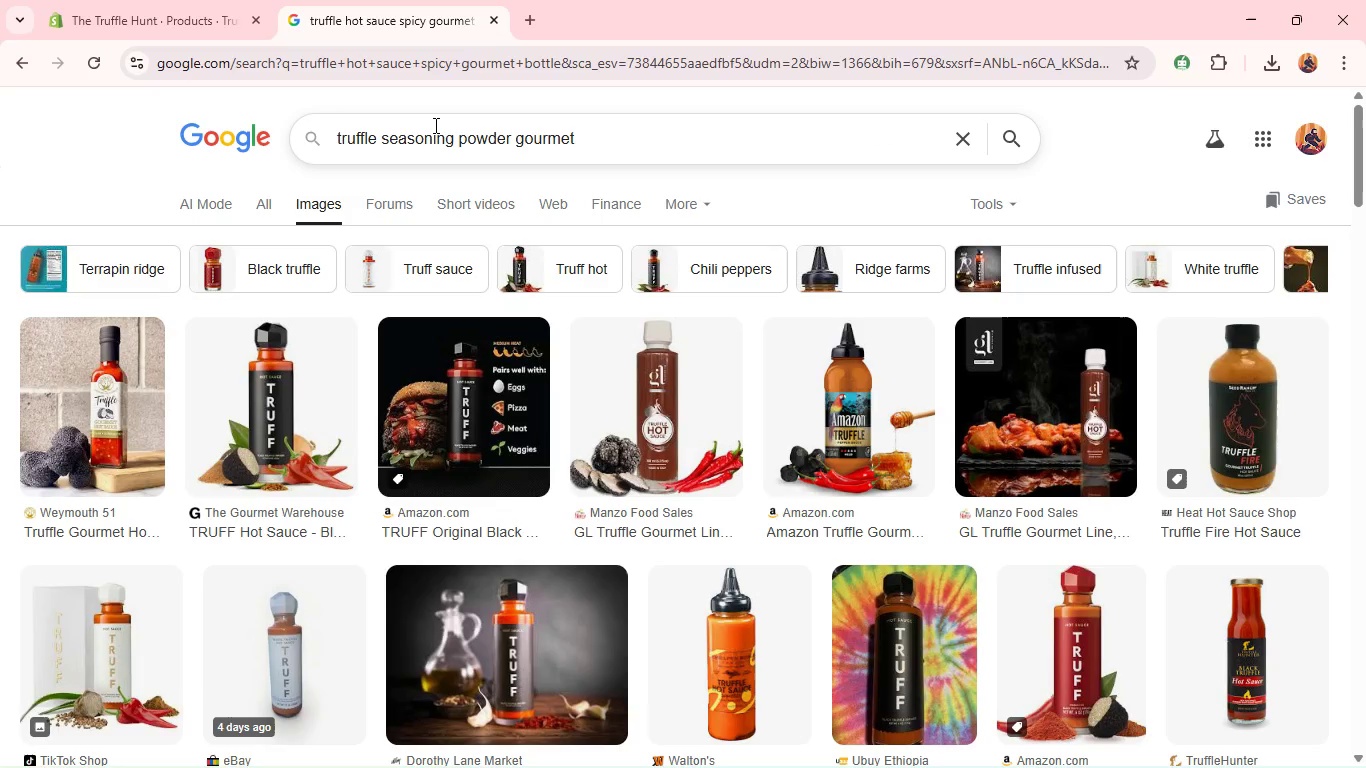 
key(Control+V)
 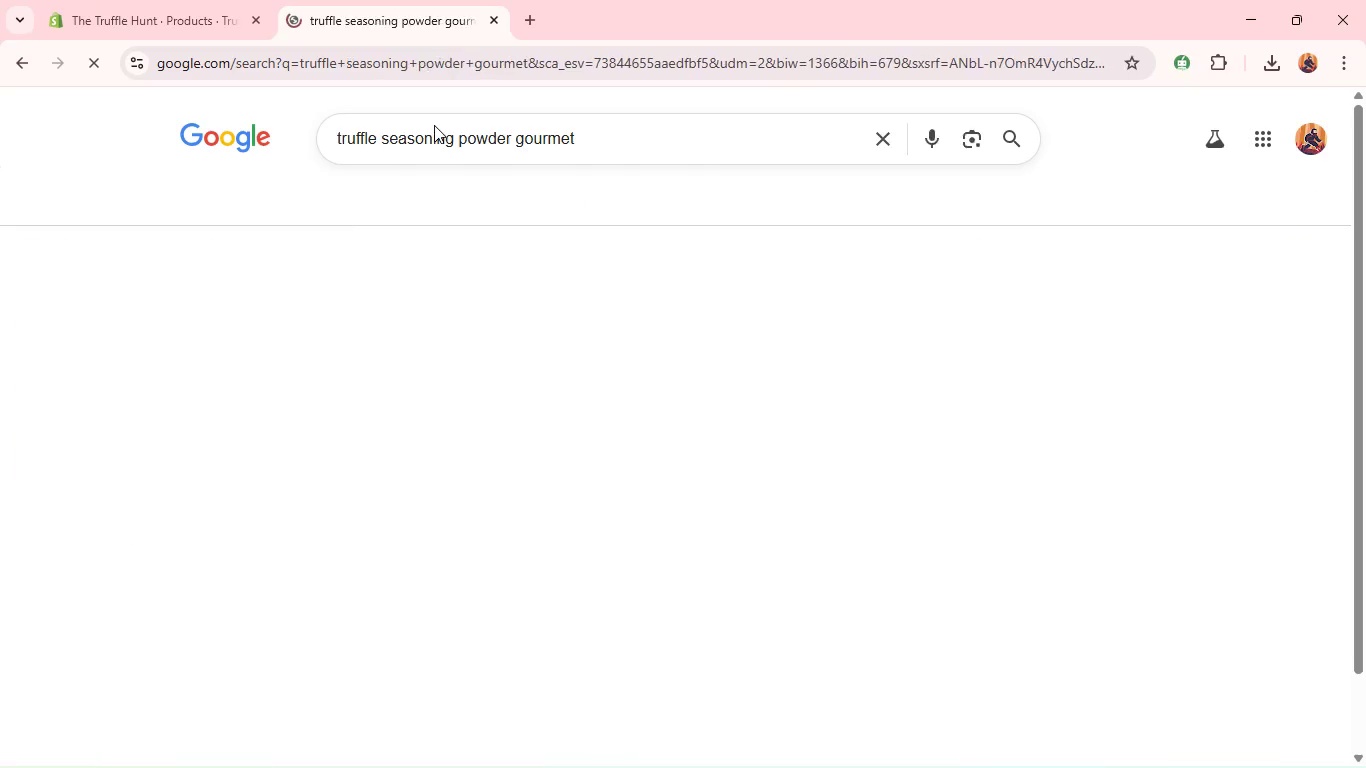 
key(Enter)
 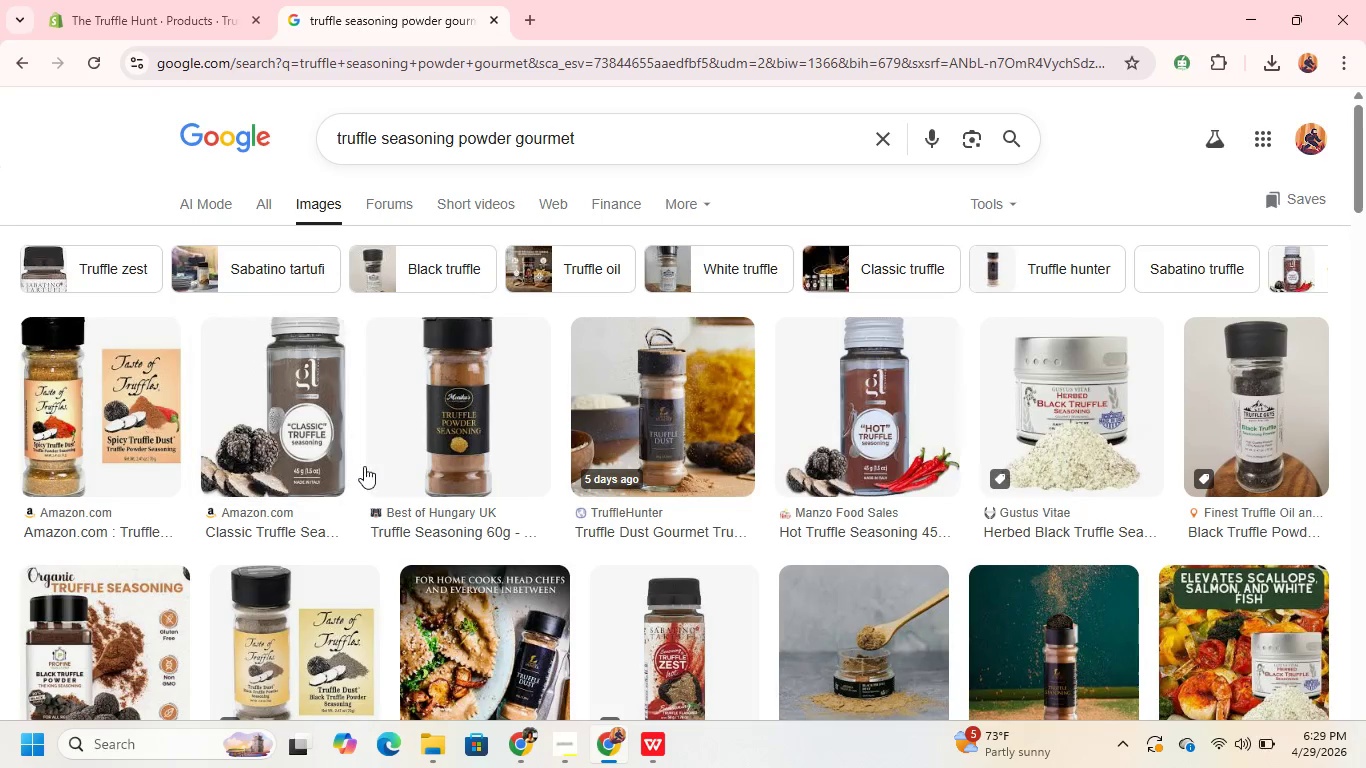 
wait(8.45)
 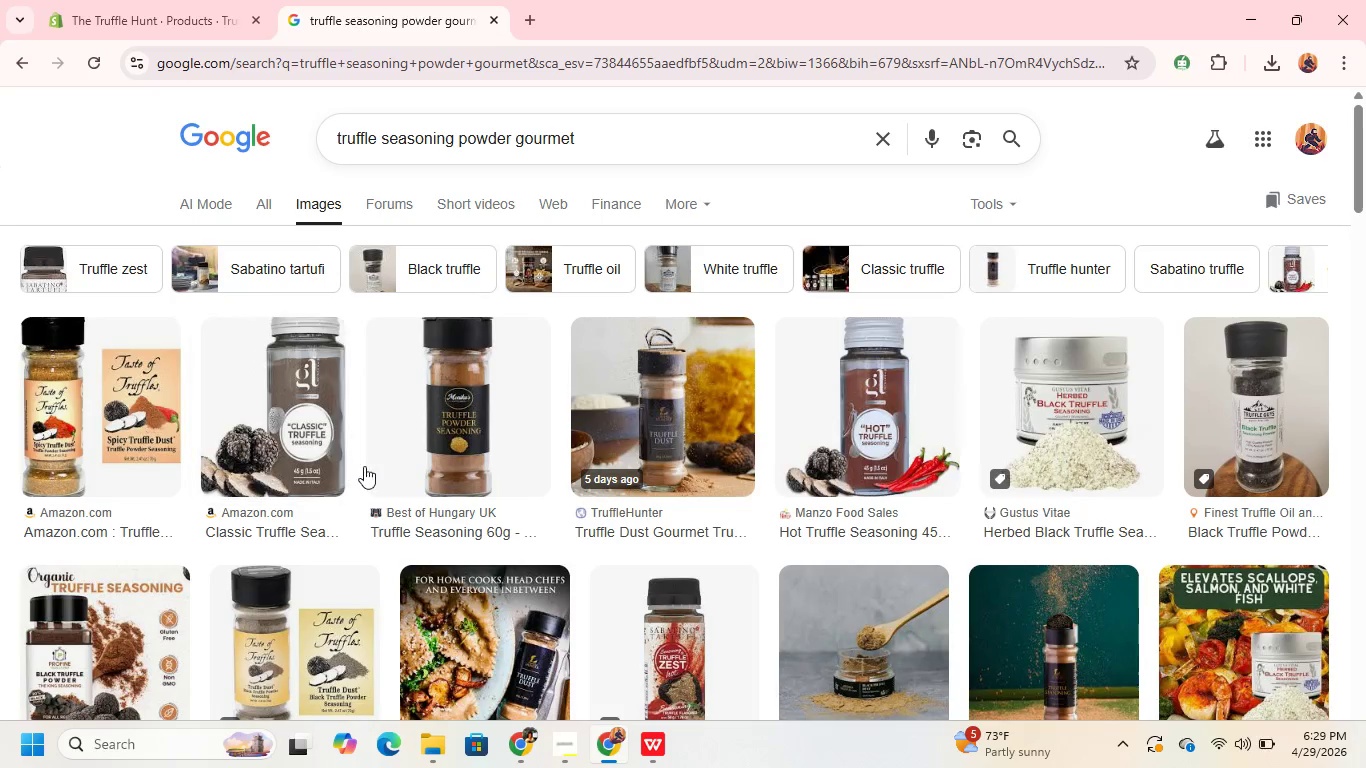 
right_click([462, 331])
 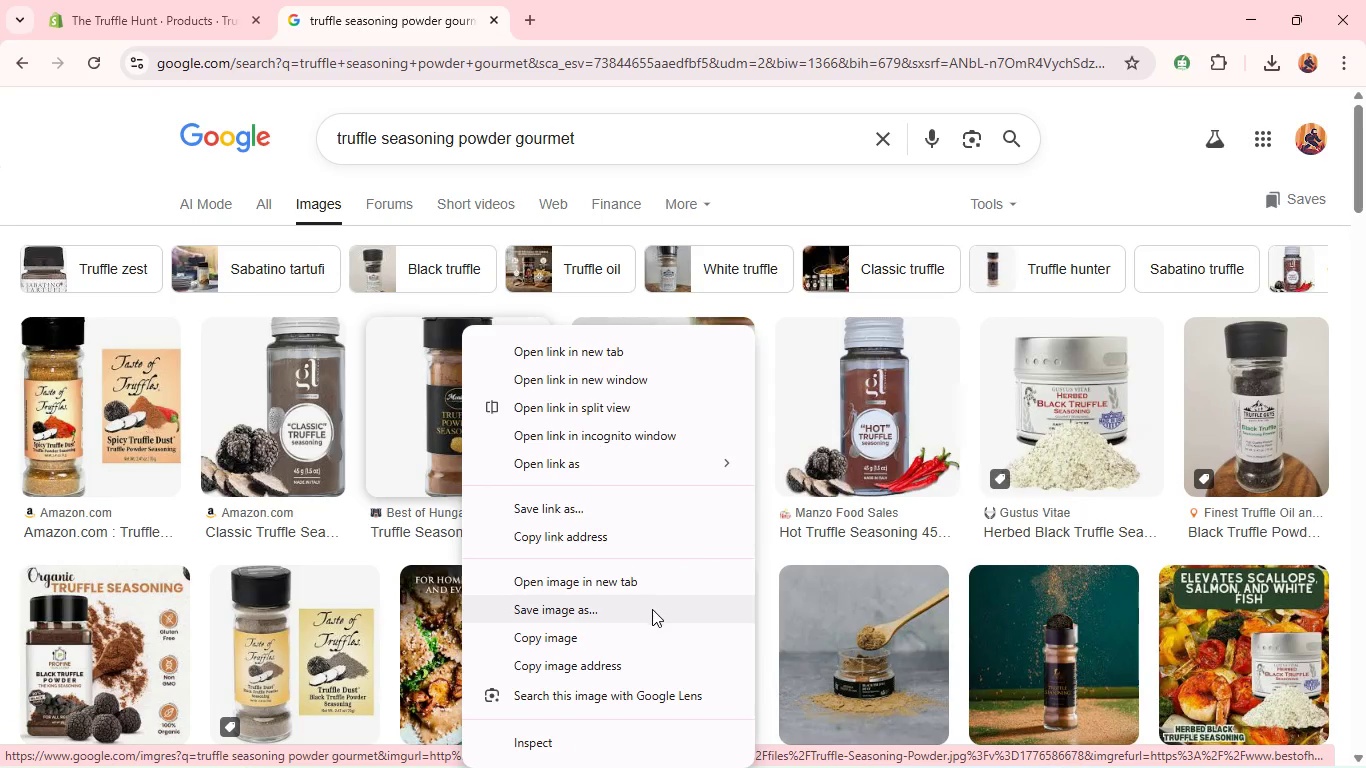 
left_click([652, 609])
 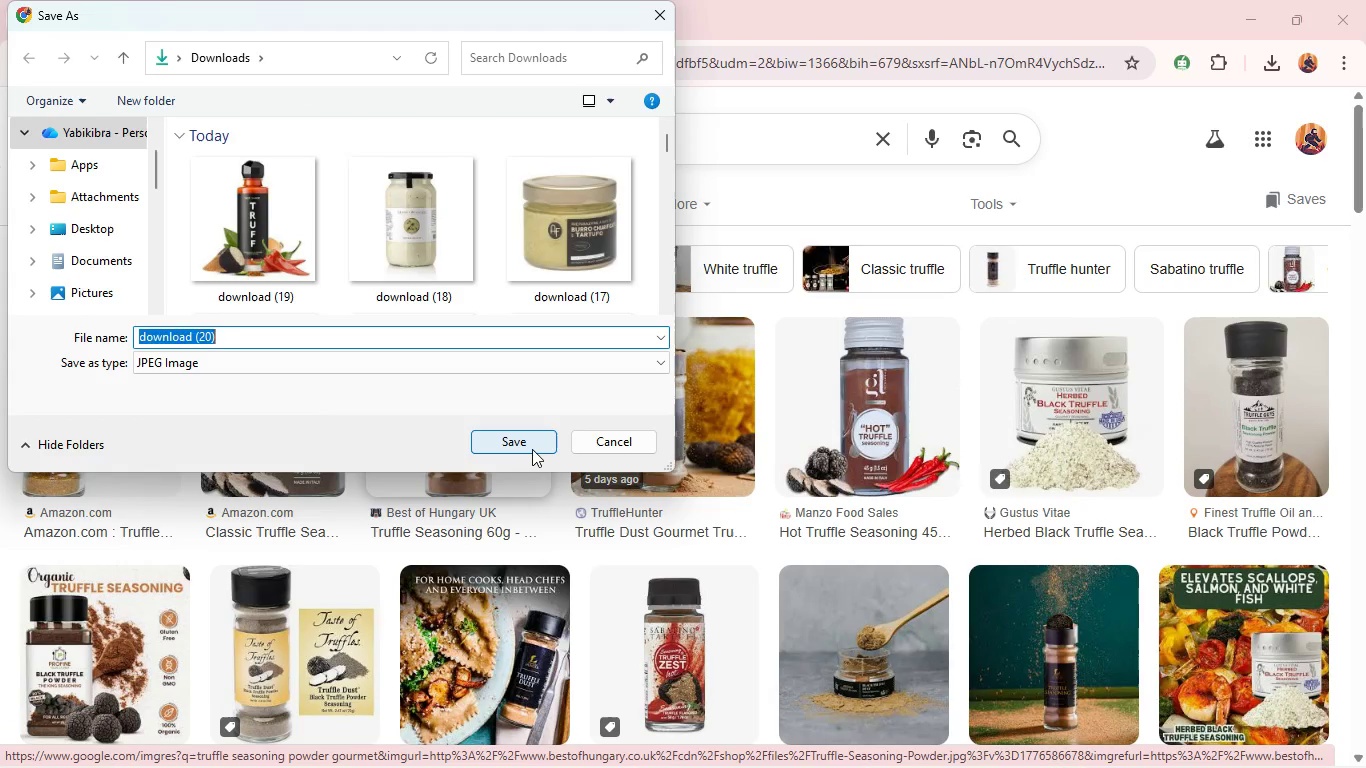 
left_click([532, 449])
 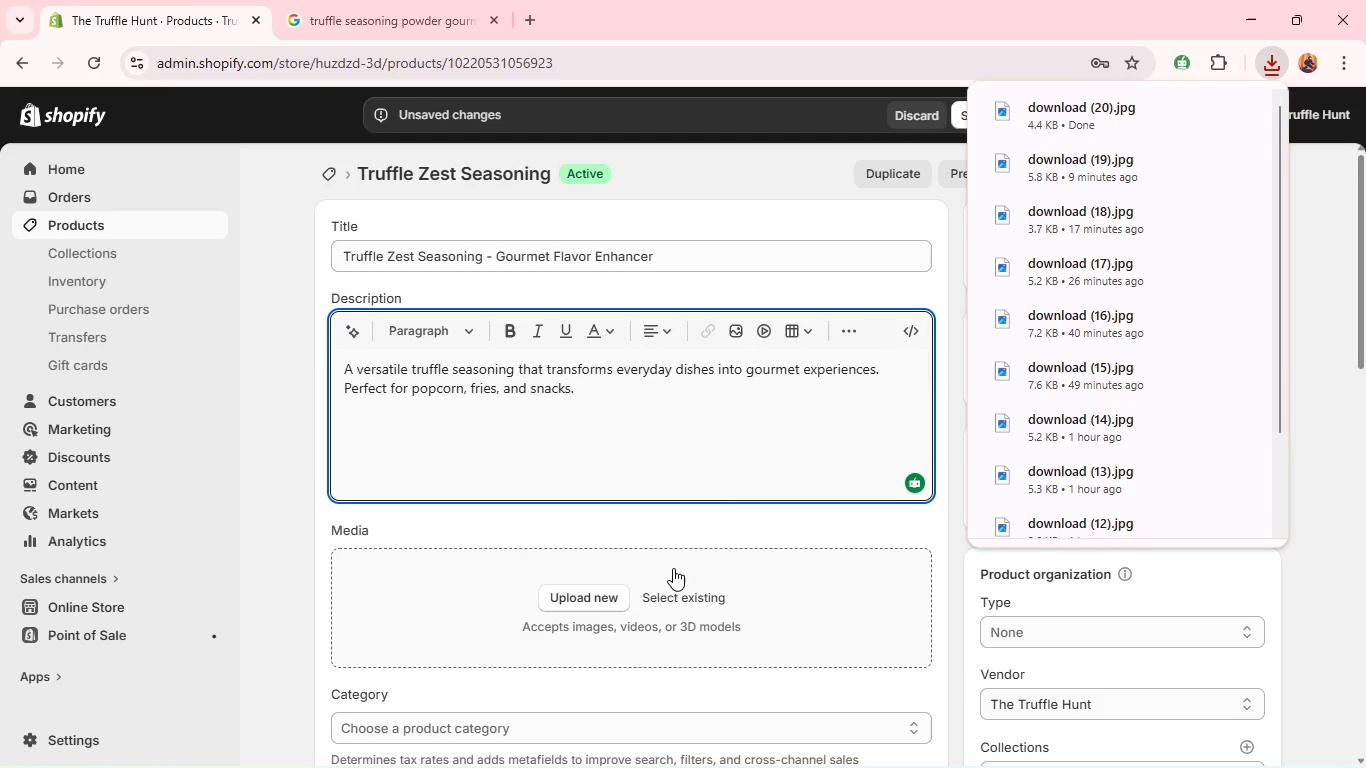 
scroll: coordinate [673, 569], scroll_direction: down, amount: 2.0
 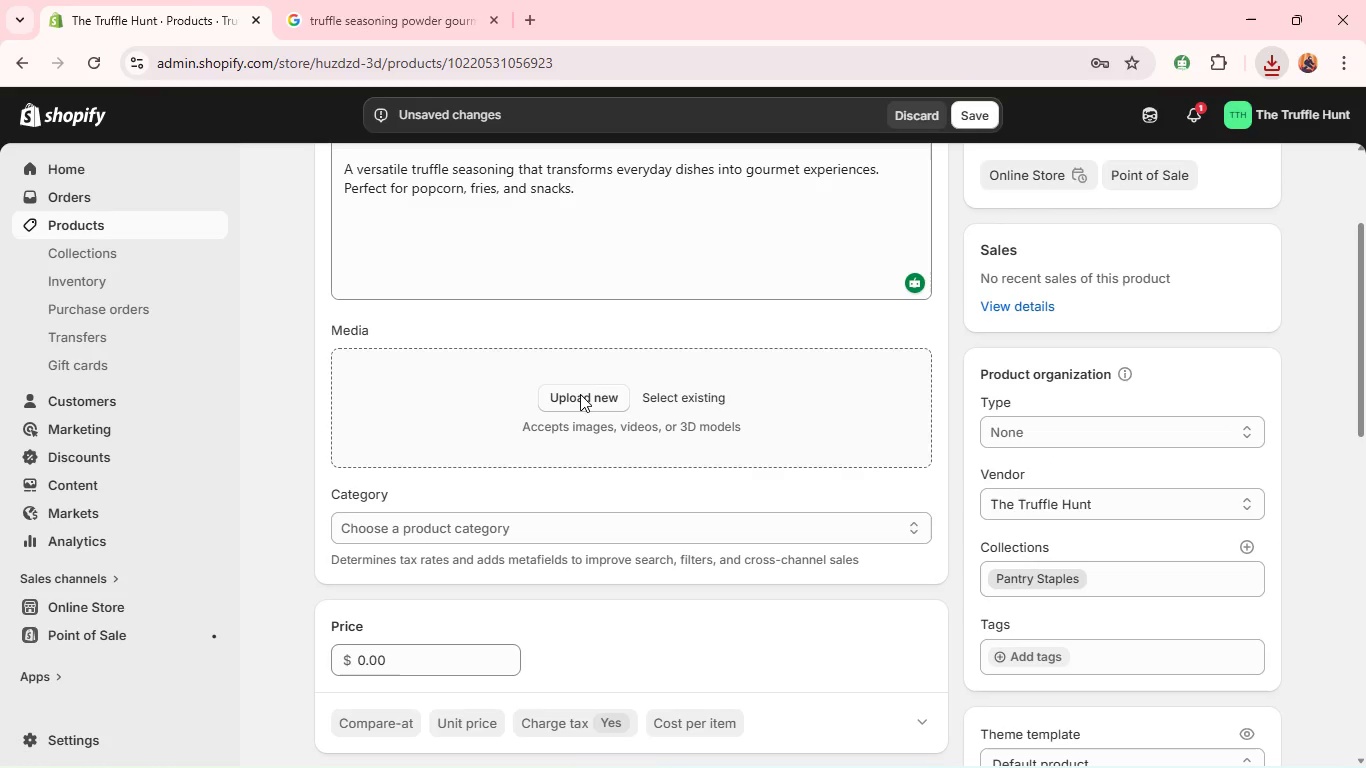 
left_click([580, 394])
 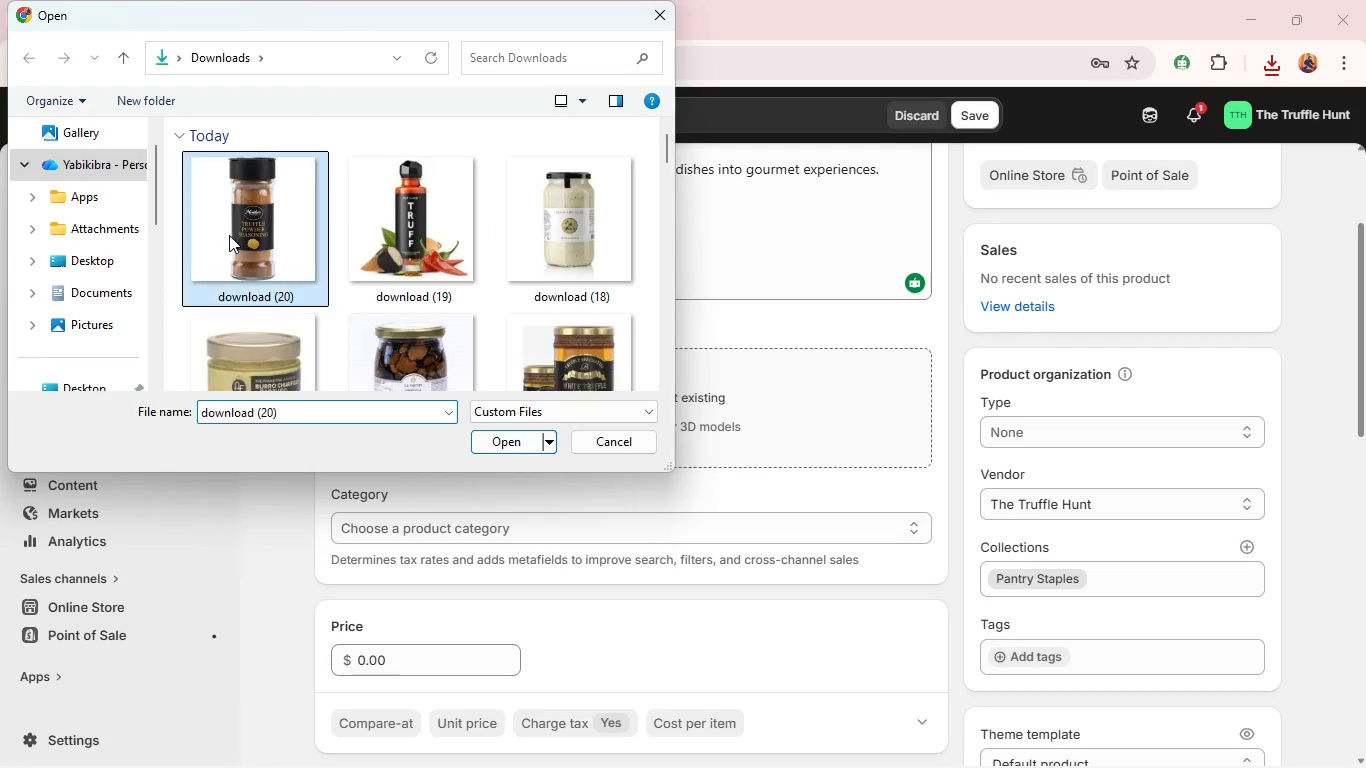 
left_click([229, 235])
 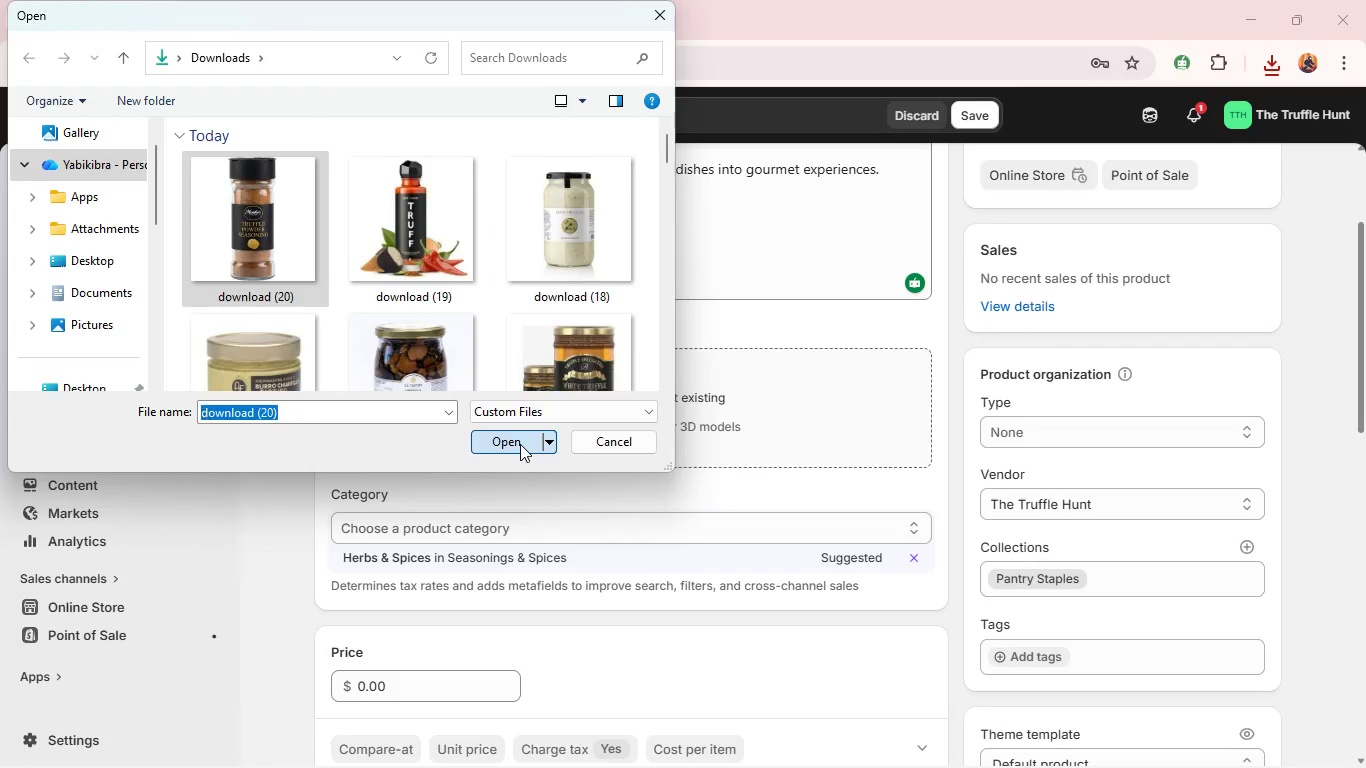 
left_click([520, 444])
 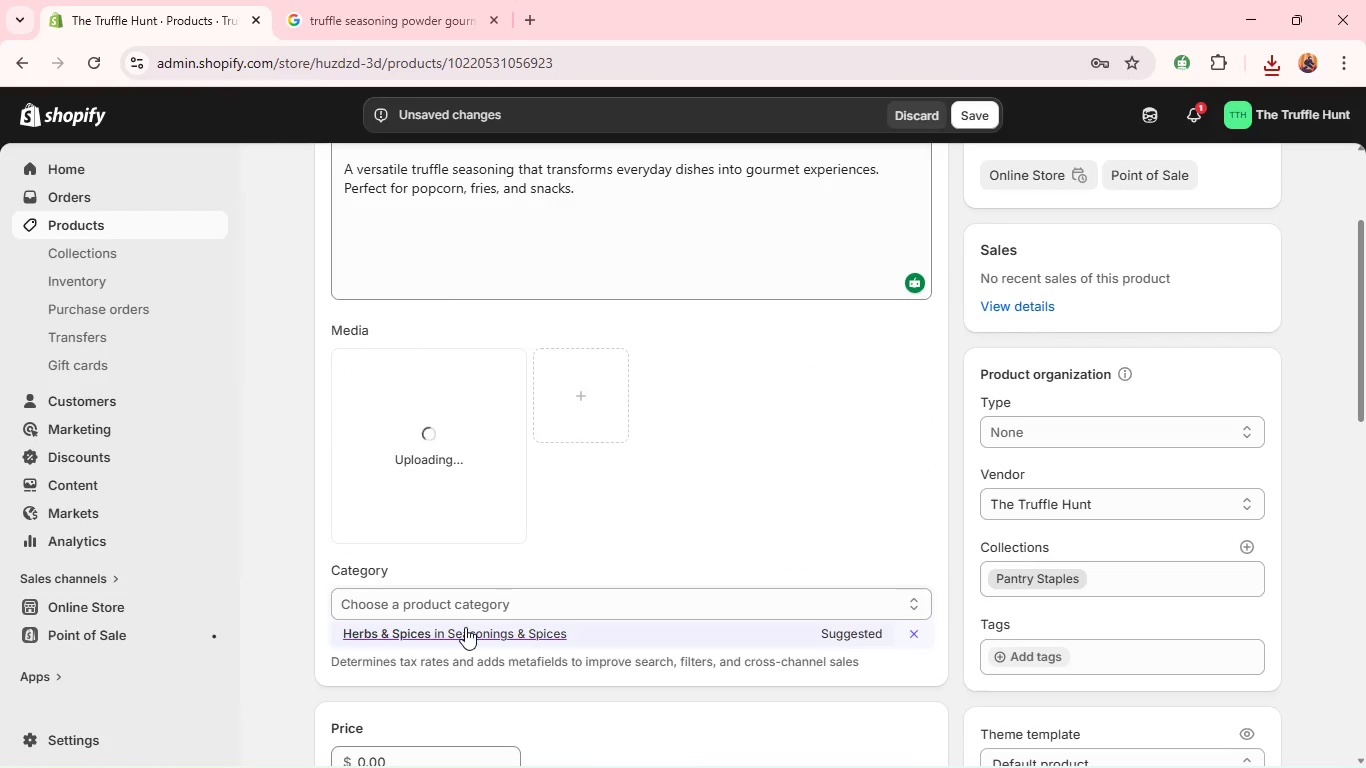 
left_click([465, 627])
 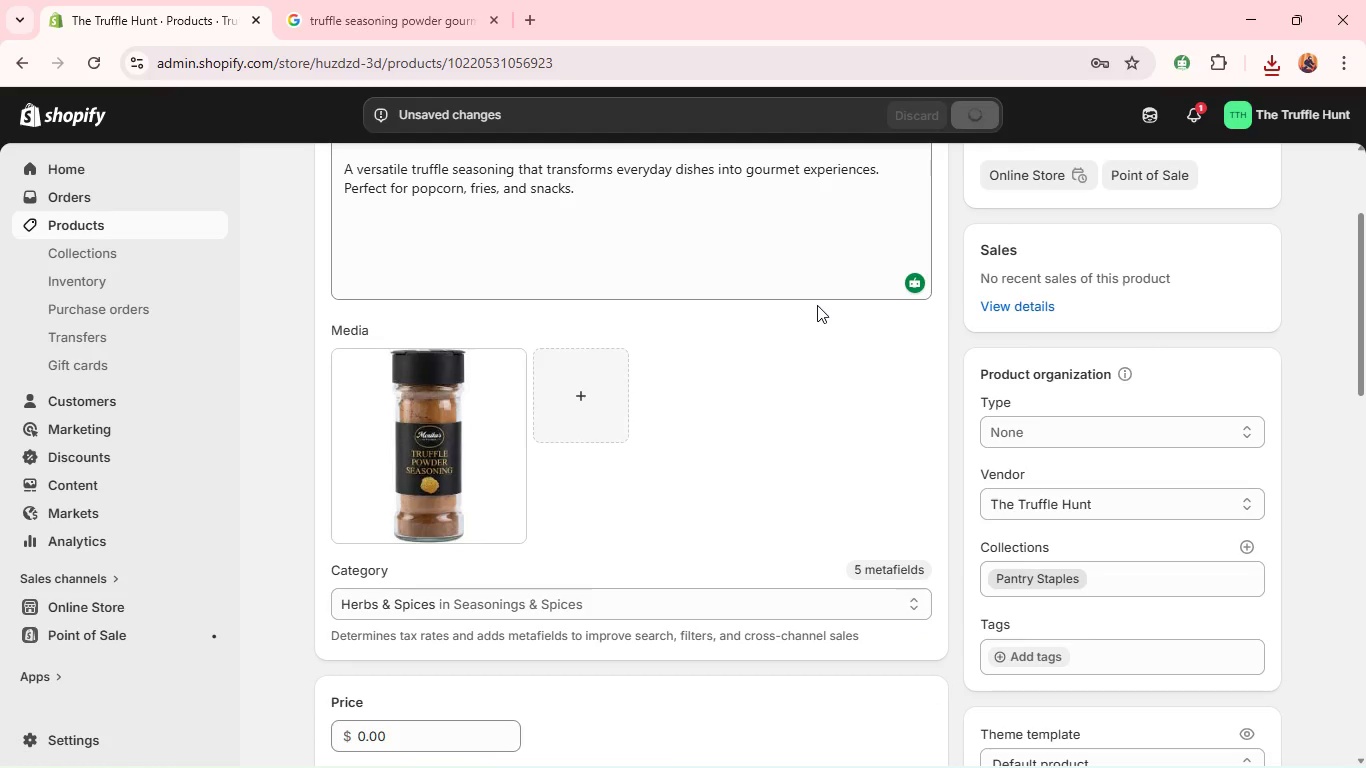 
wait(5.43)
 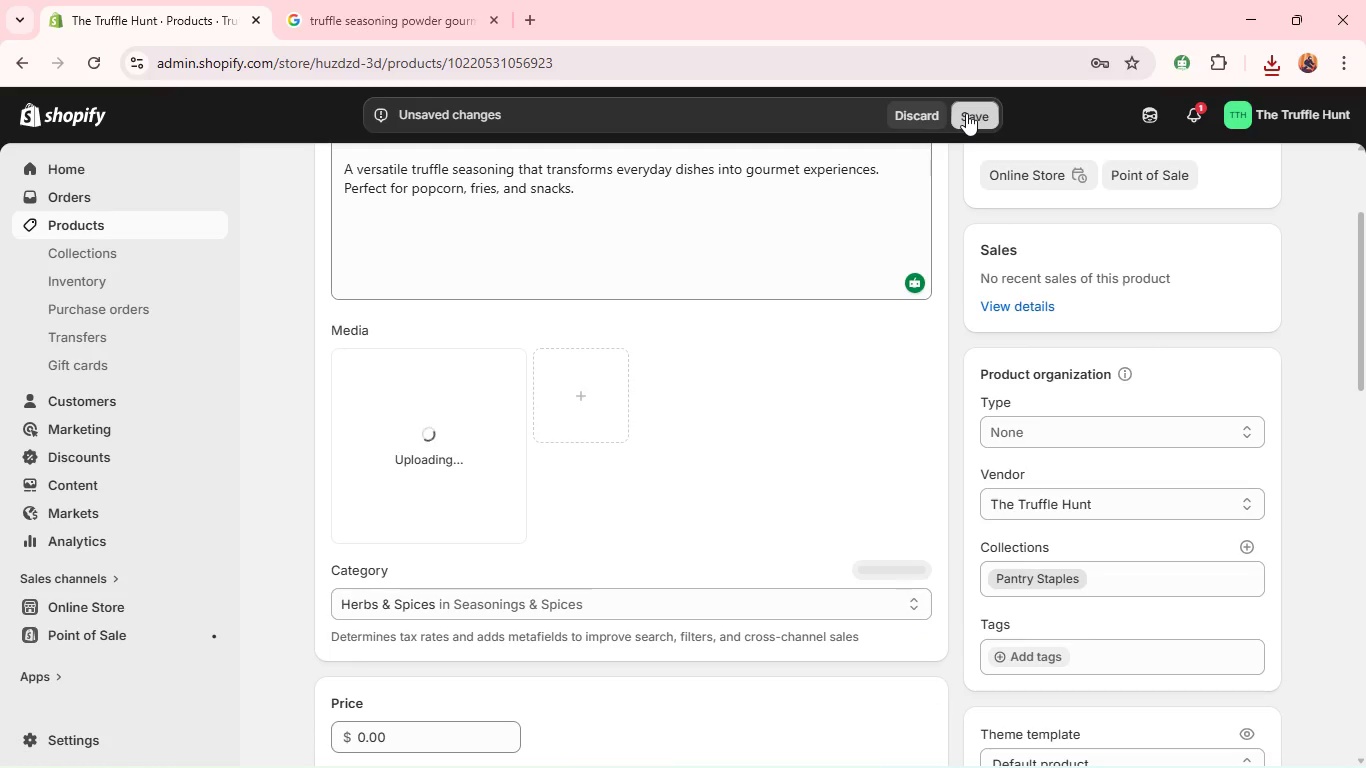 
mouse_move([518, 443])
 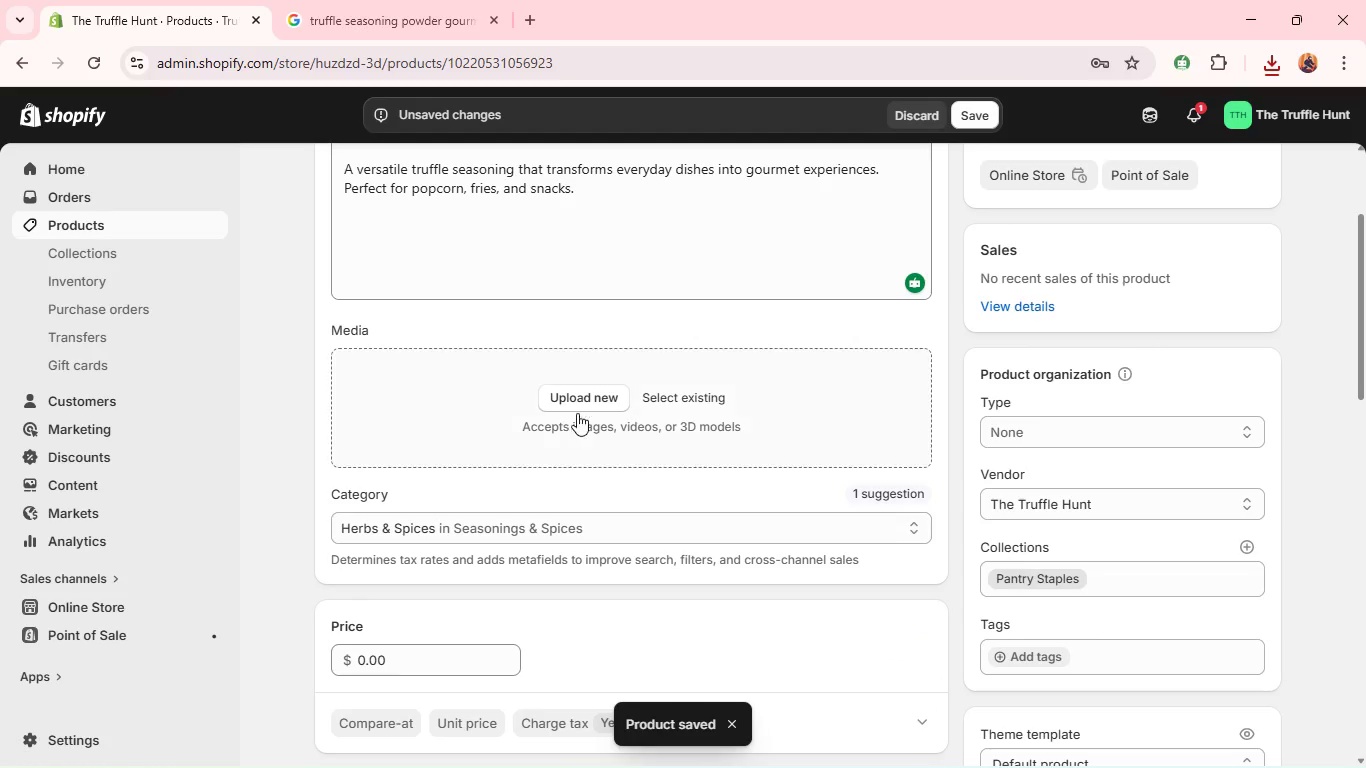 
left_click([578, 406])
 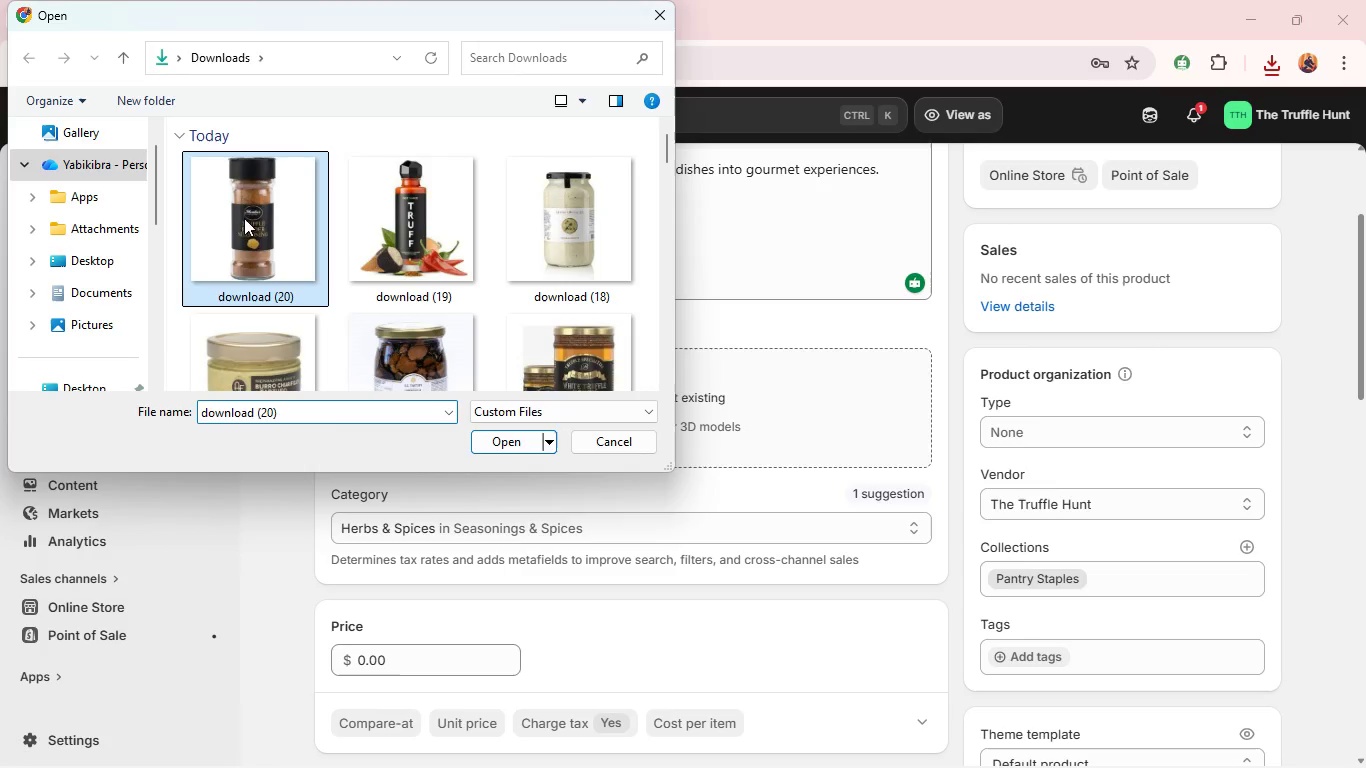 
left_click([235, 215])
 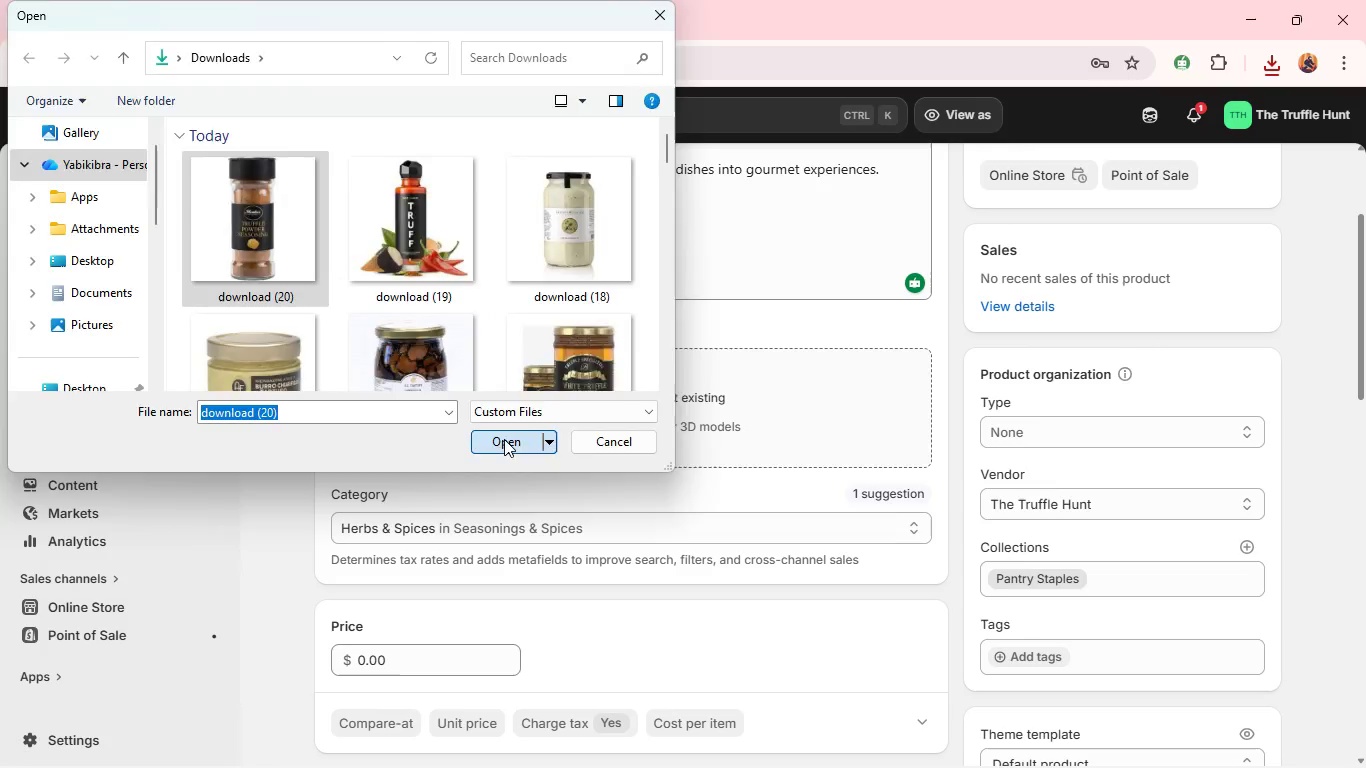 
left_click([504, 446])
 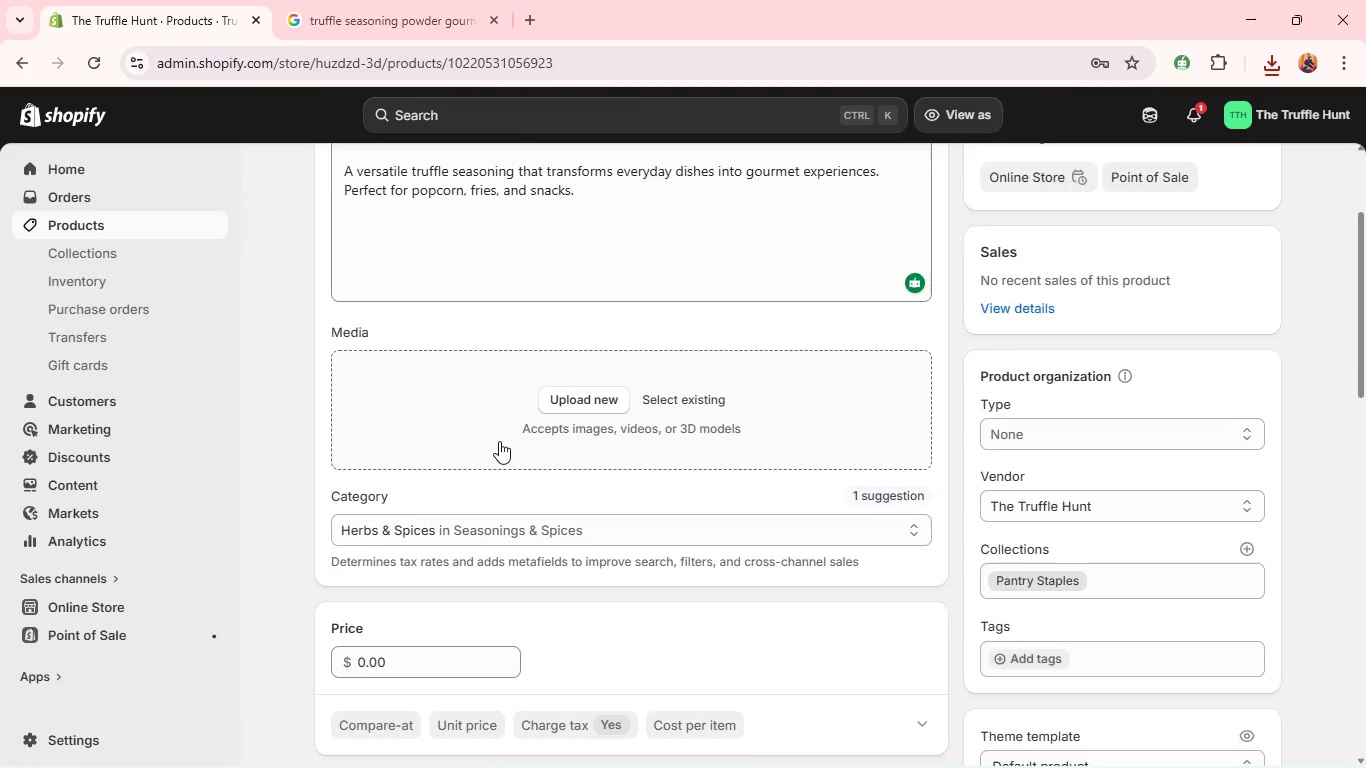 
scroll: coordinate [499, 441], scroll_direction: none, amount: 0.0
 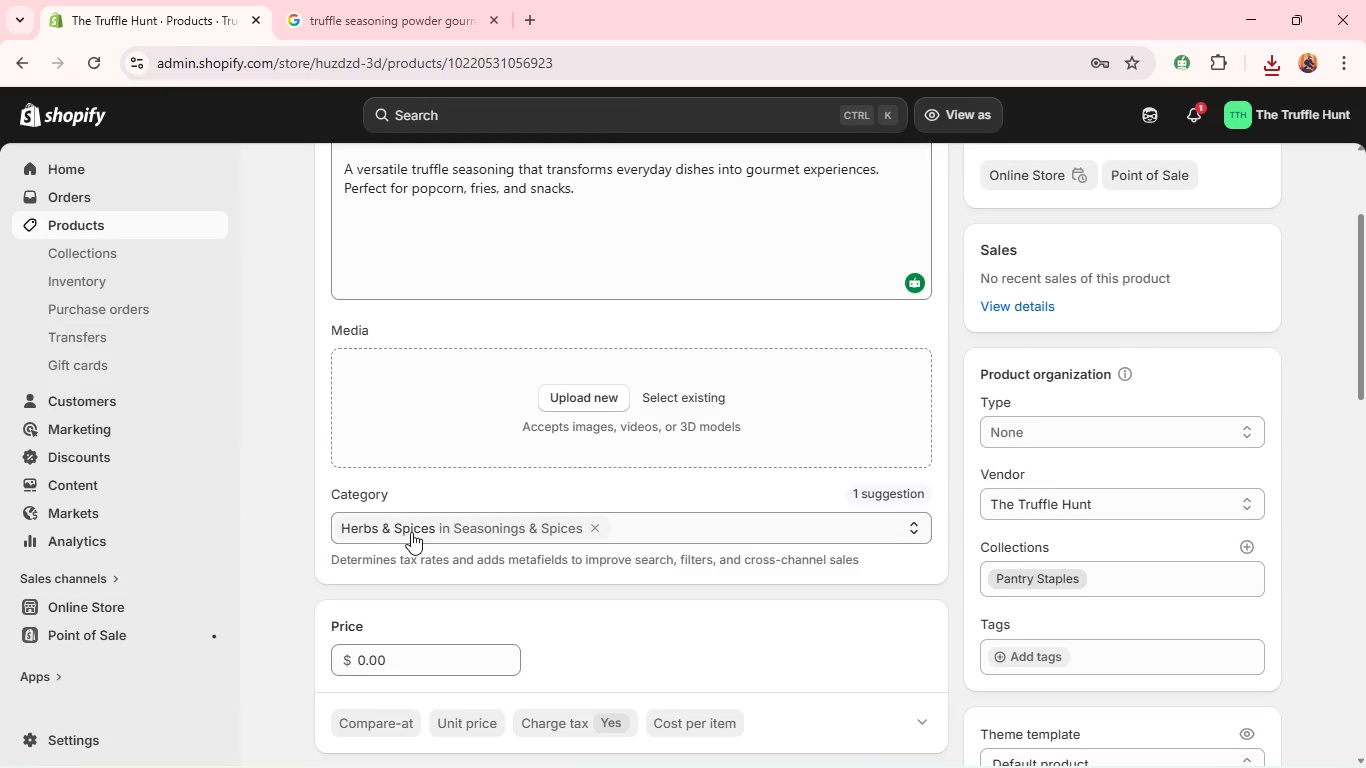 
wait(5.14)
 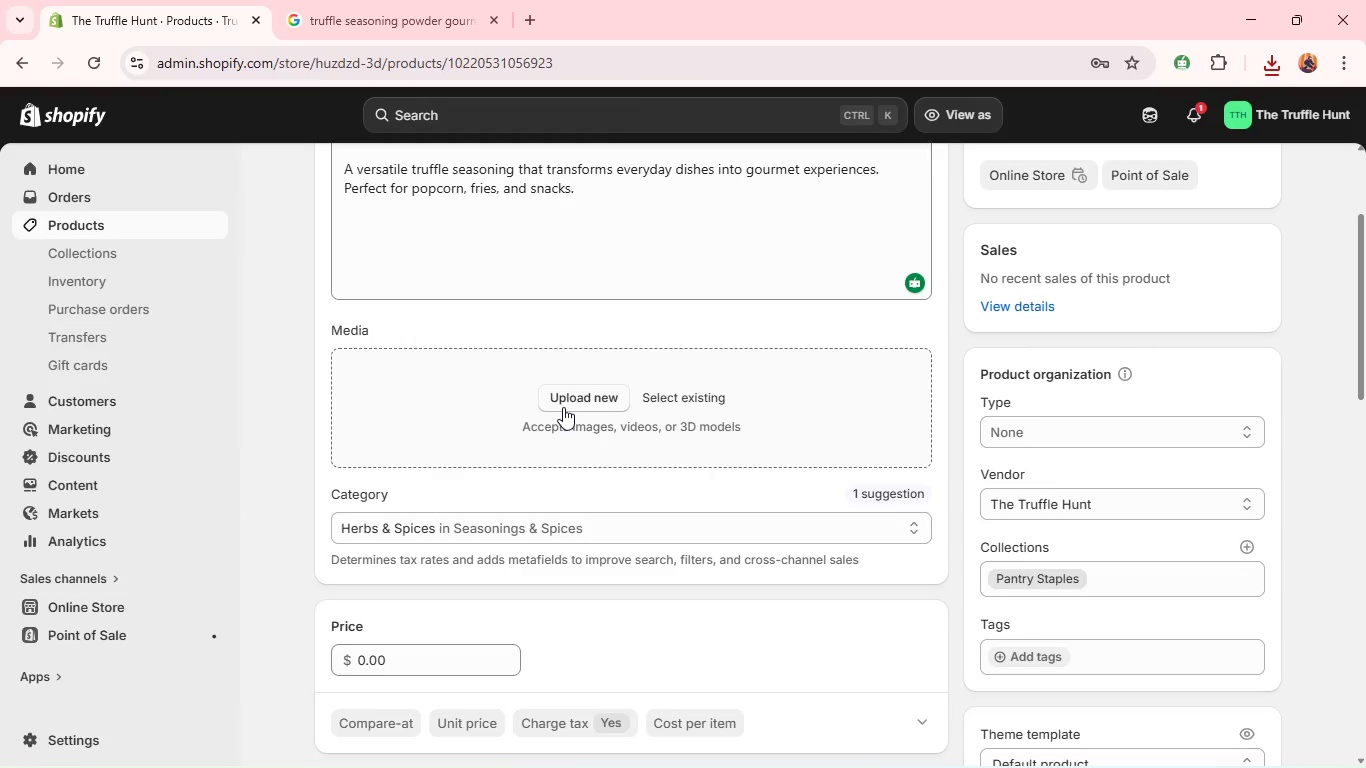 
left_click([375, 668])
 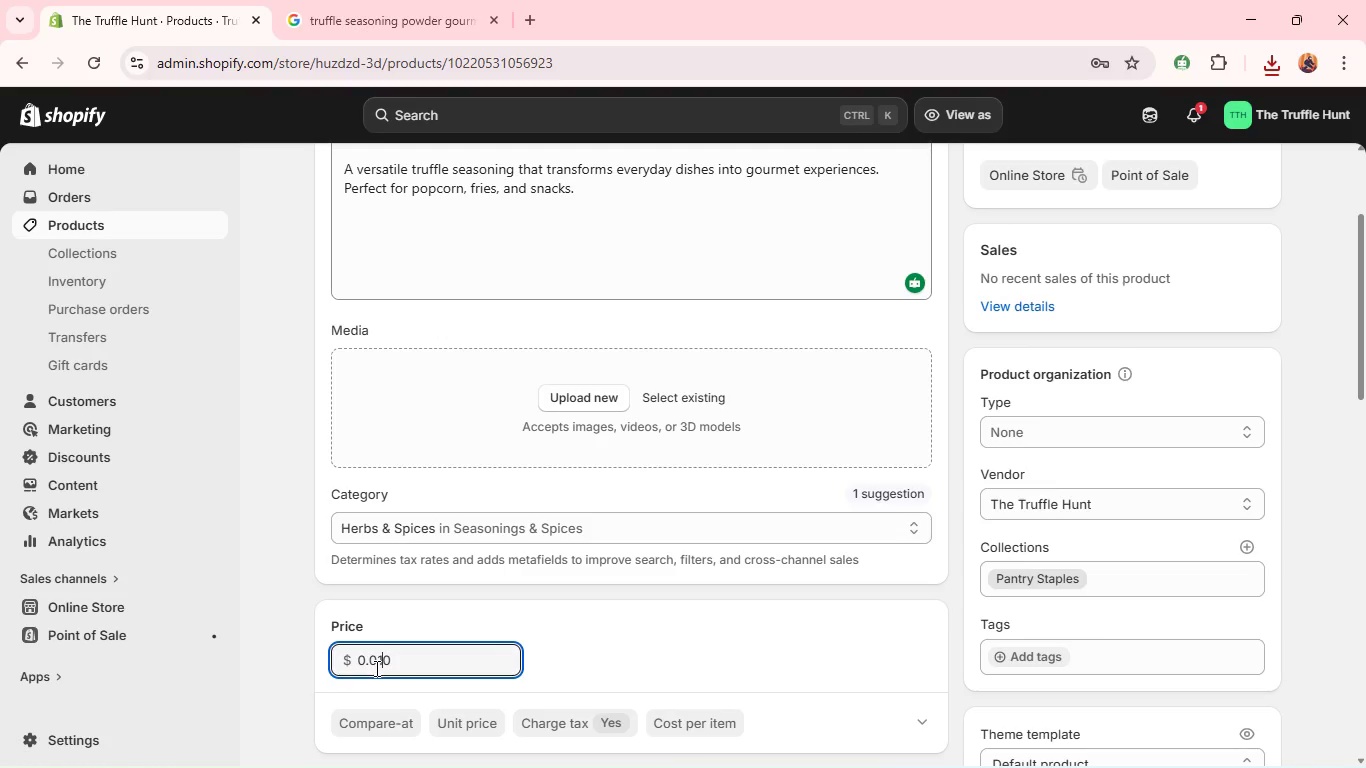 
key(1)
 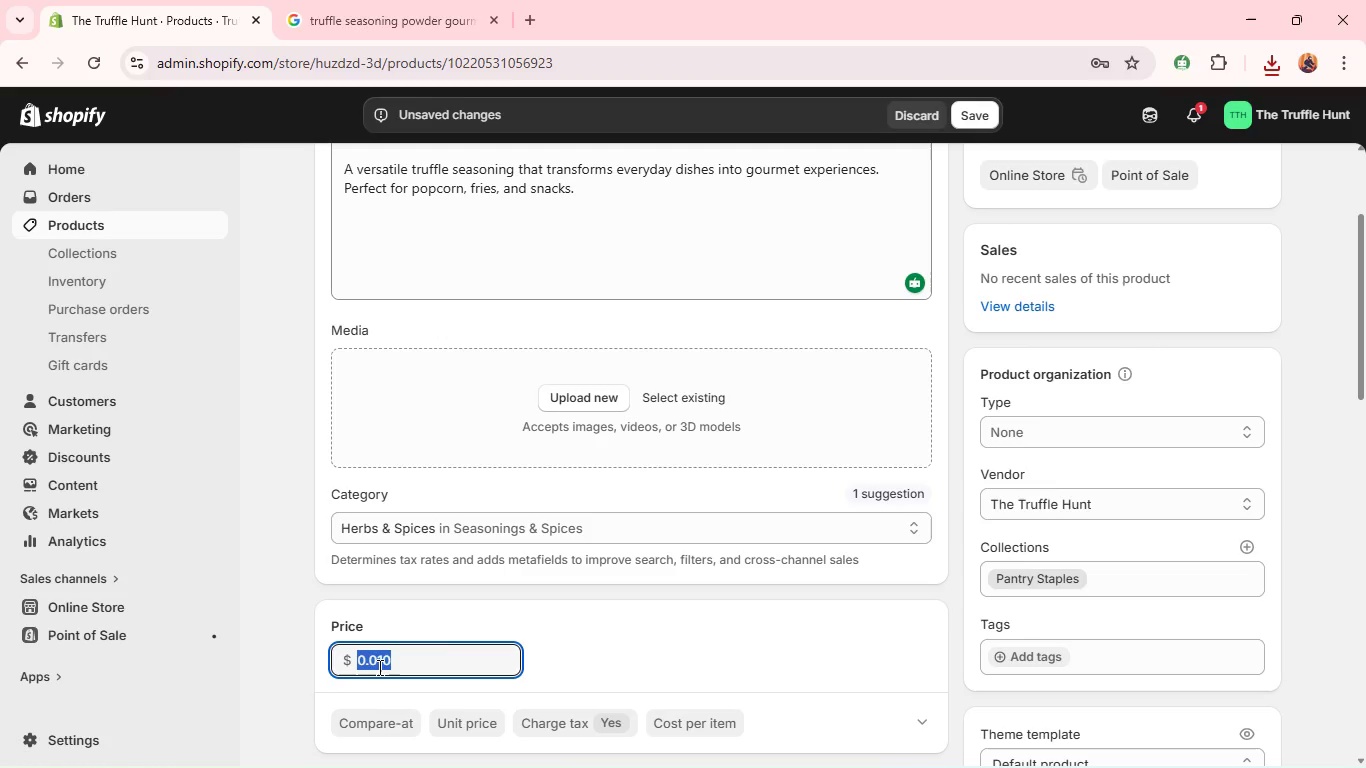 
double_click([378, 667])
 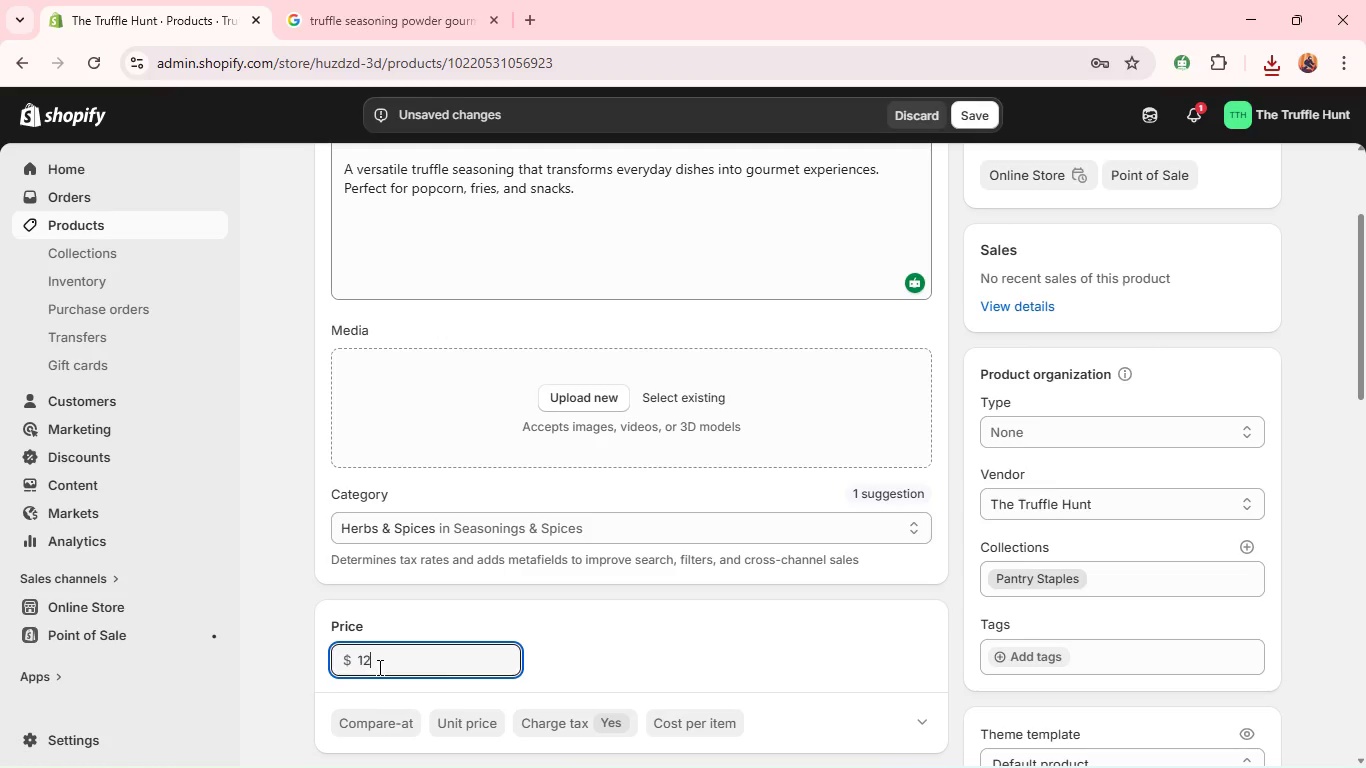 
type(12.4)
key(Backspace)
type(5)
 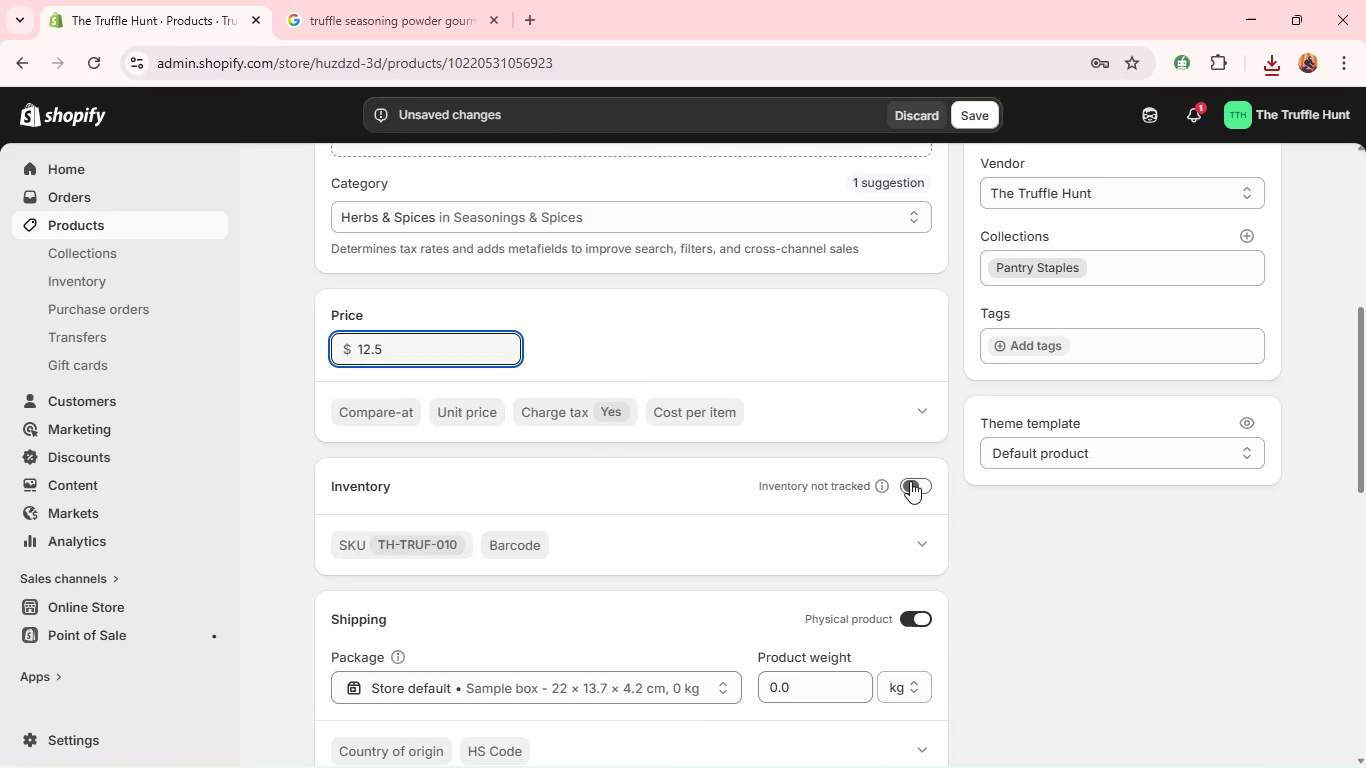 
left_click([910, 481])
 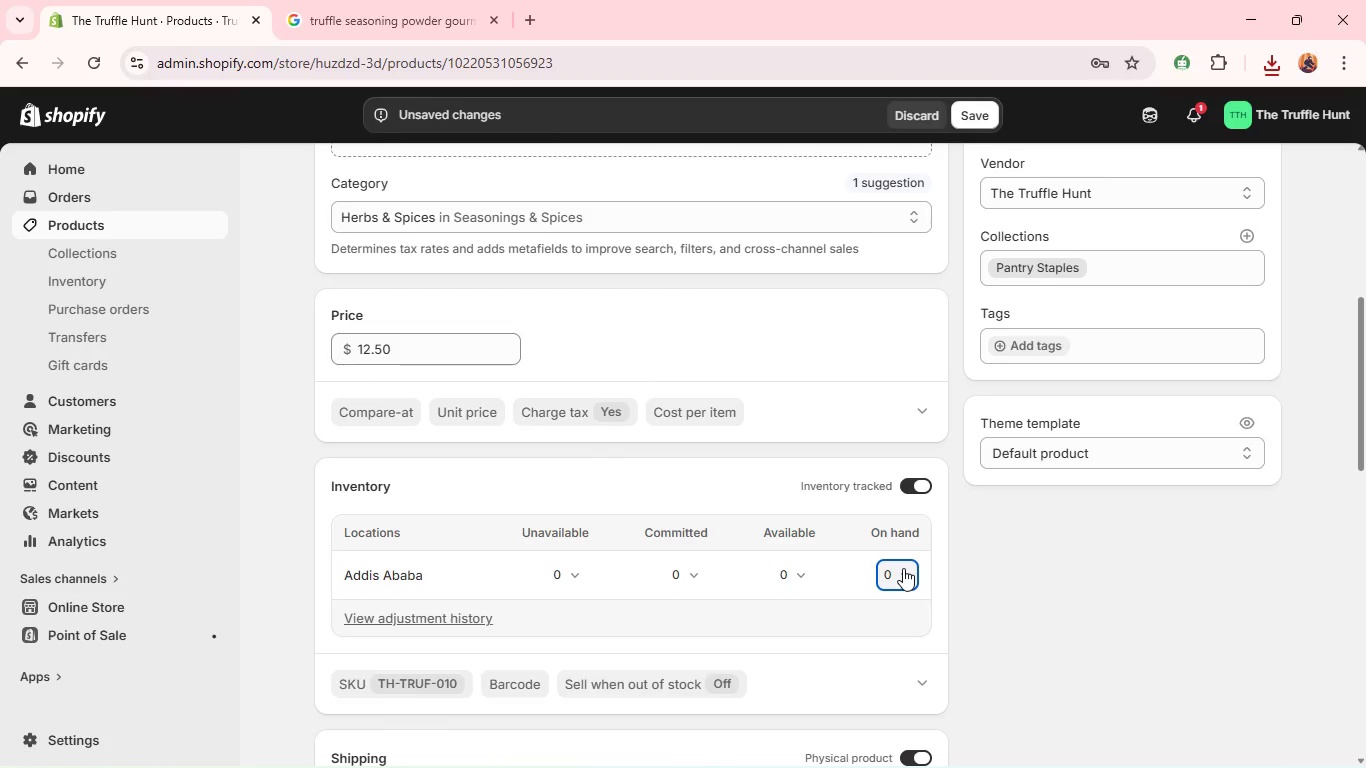 
left_click([903, 568])
 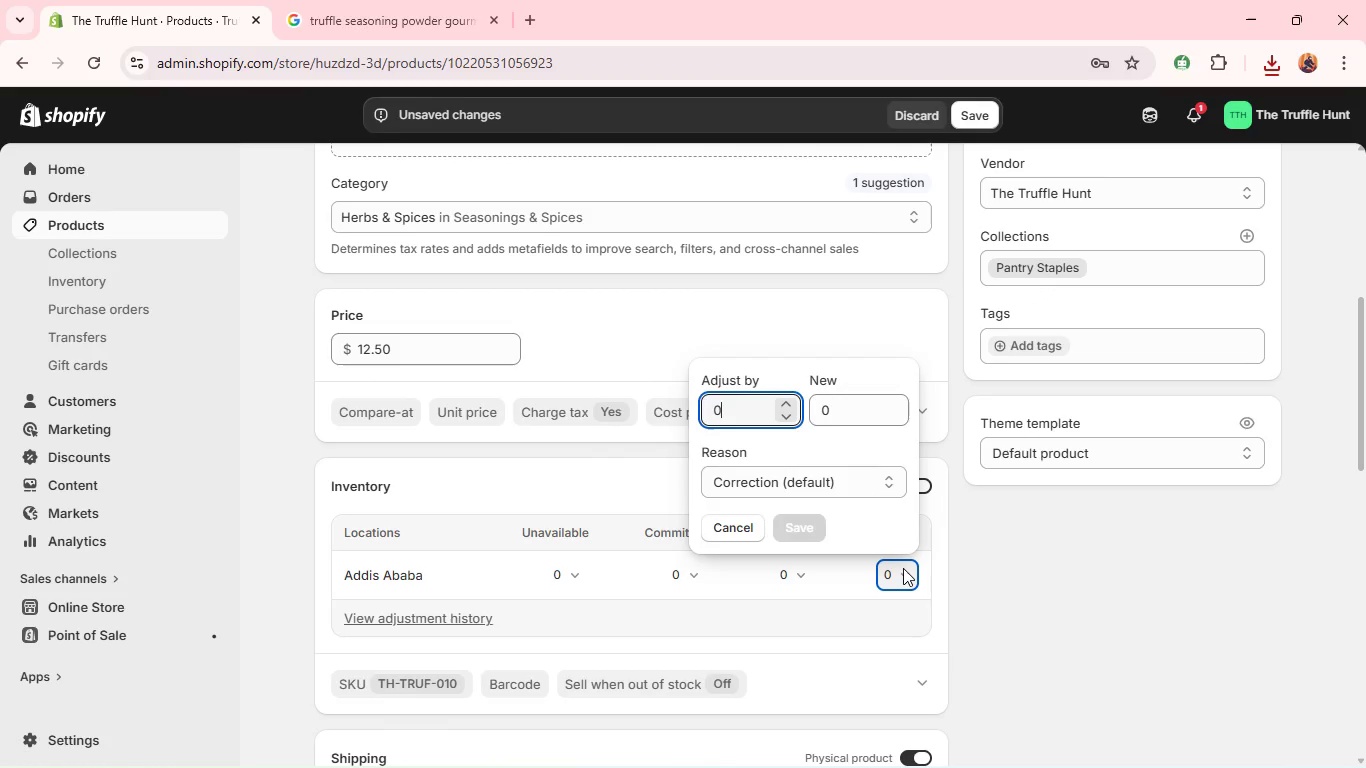 
type(100)
key(Backspace)
type(100)
 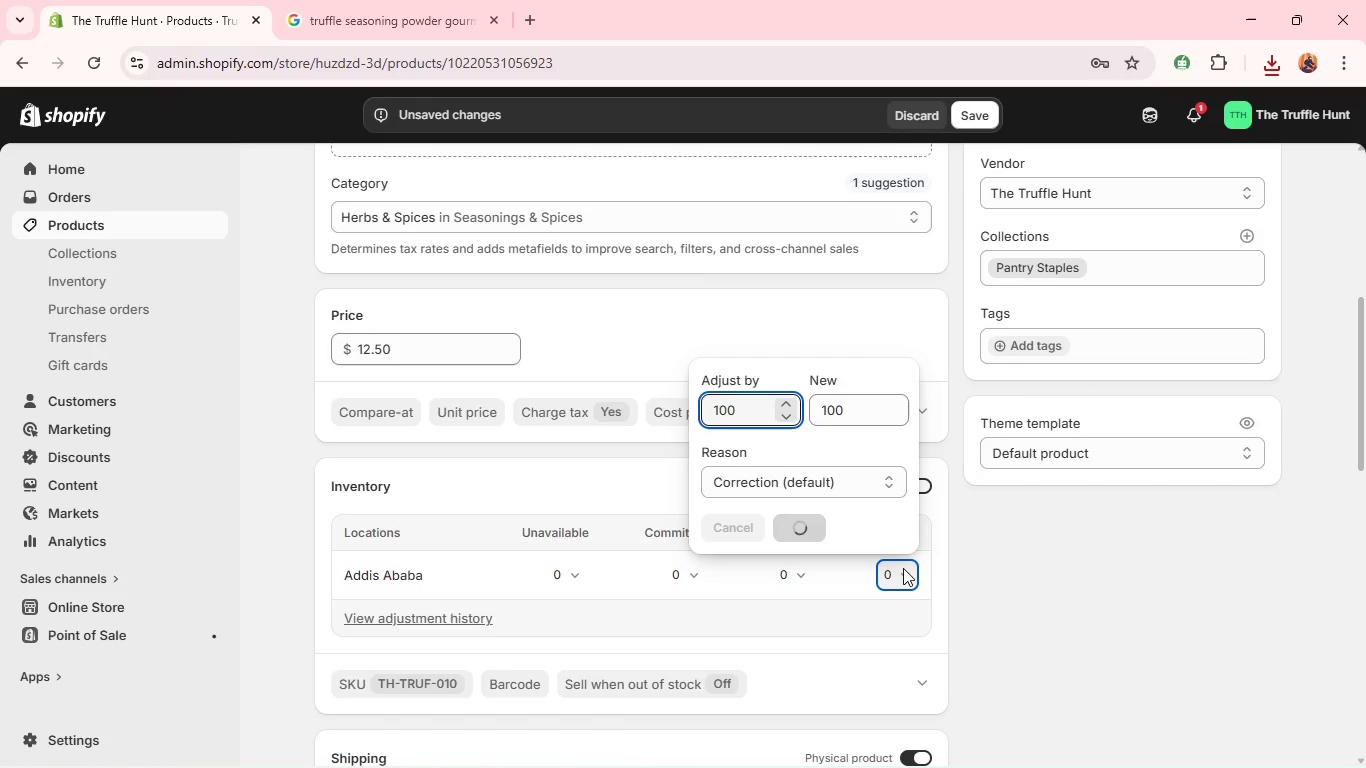 
key(Enter)
 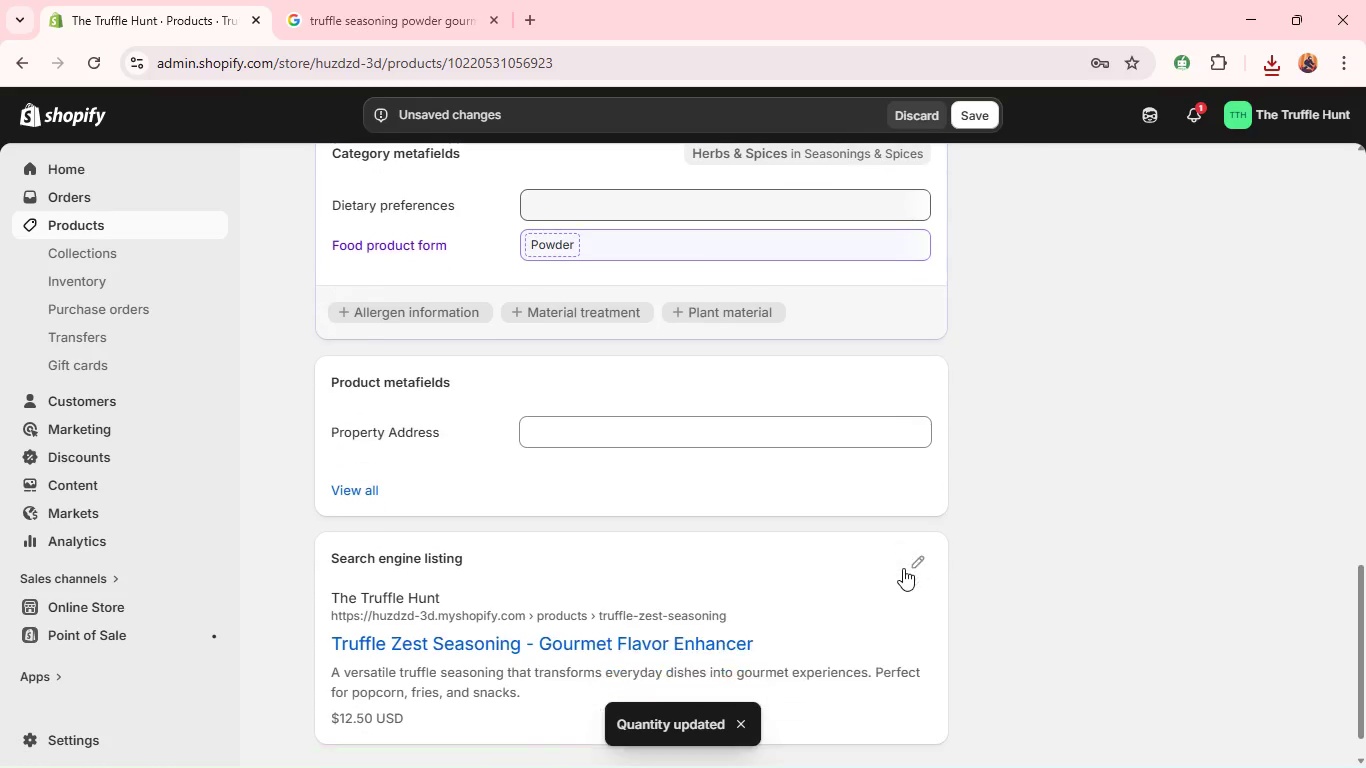 
wait(5.97)
 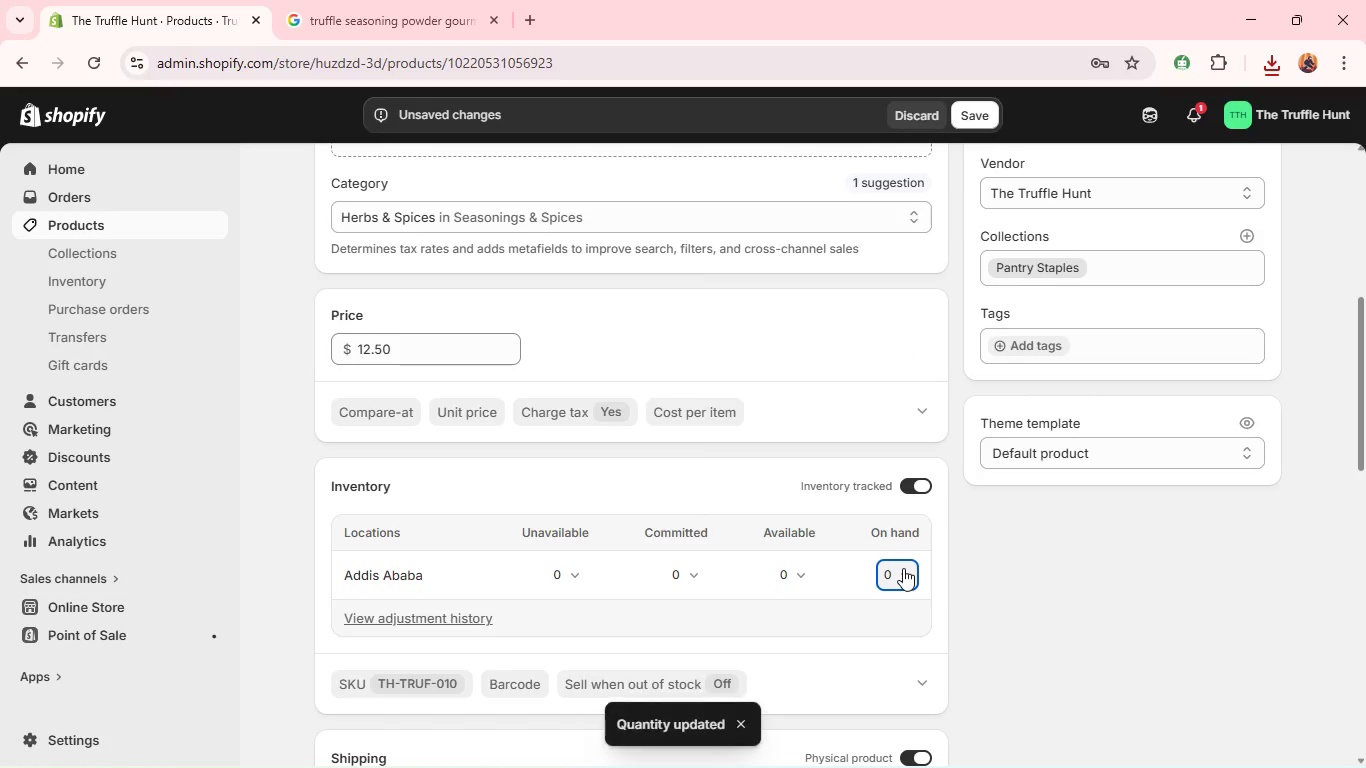 
left_click([910, 552])
 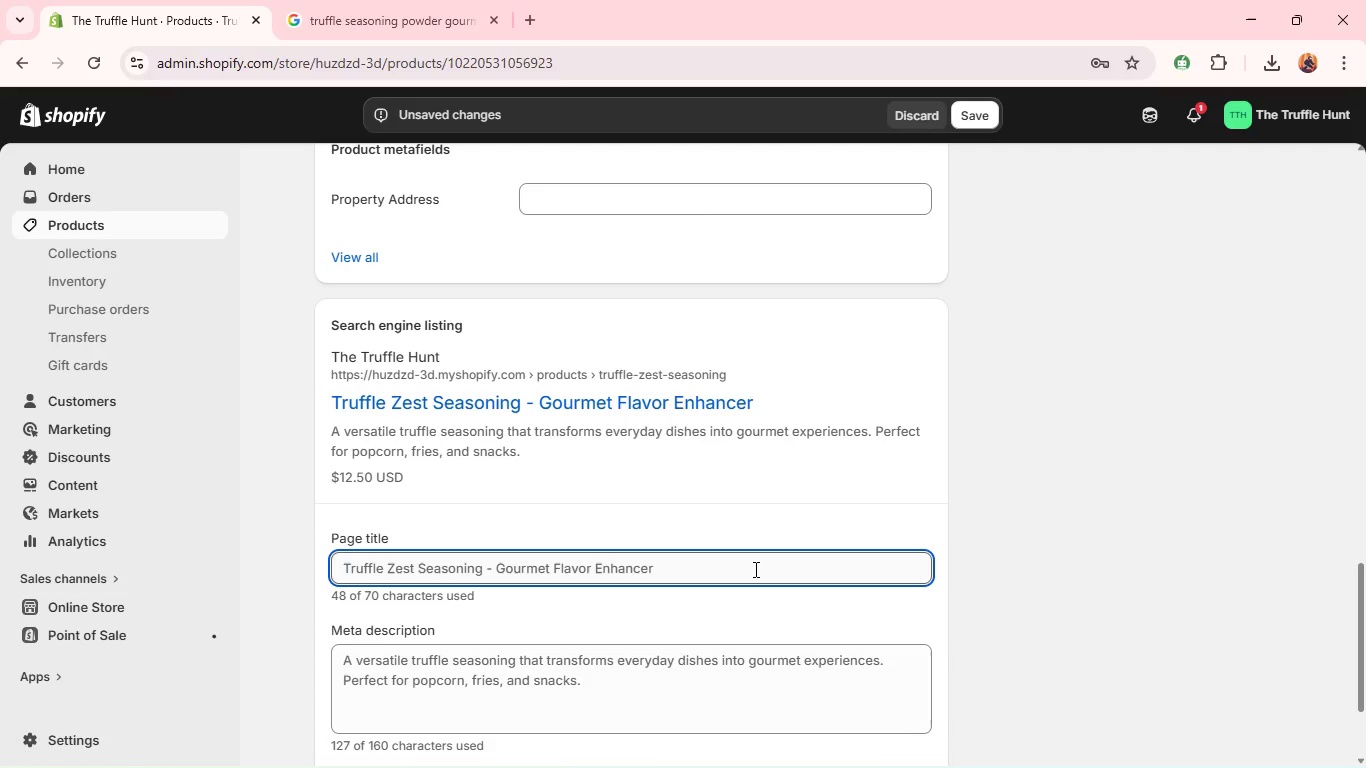 
wait(17.59)
 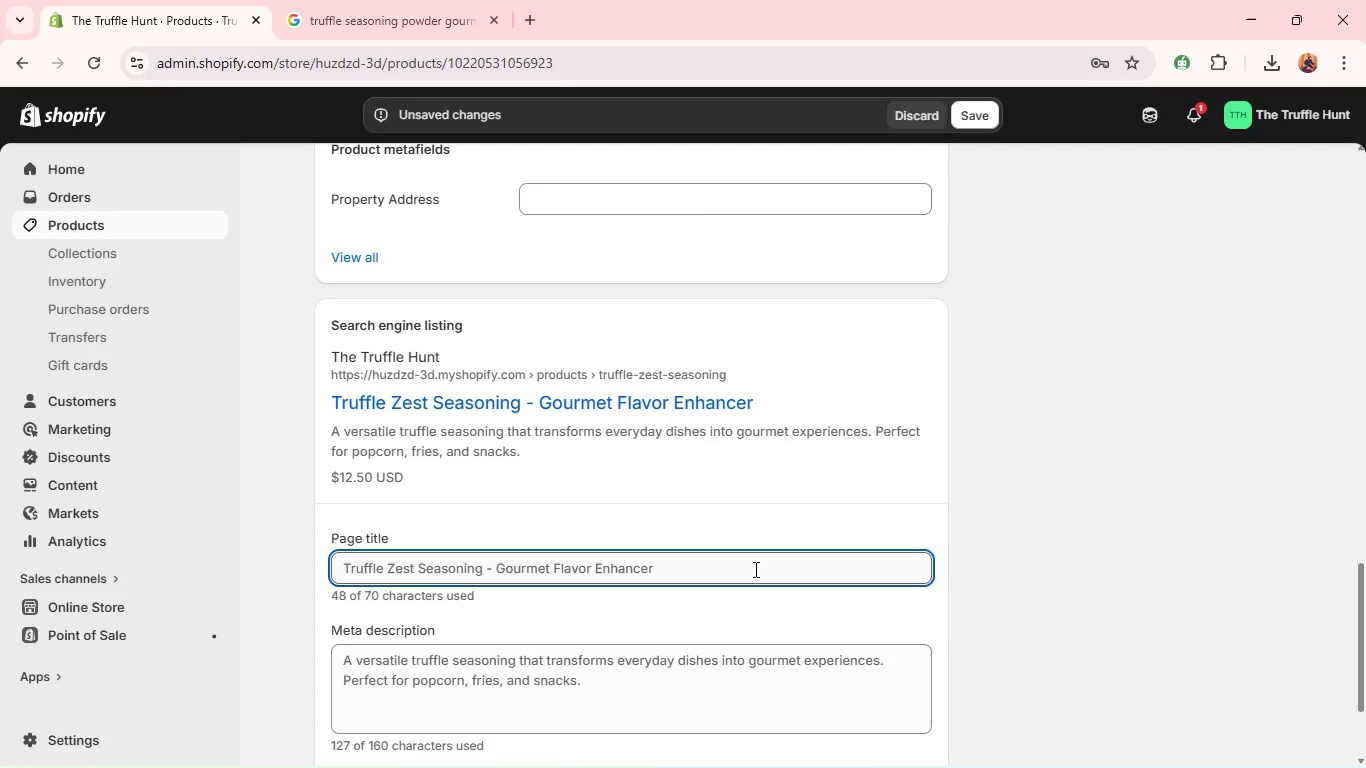 
double_click([754, 569])
 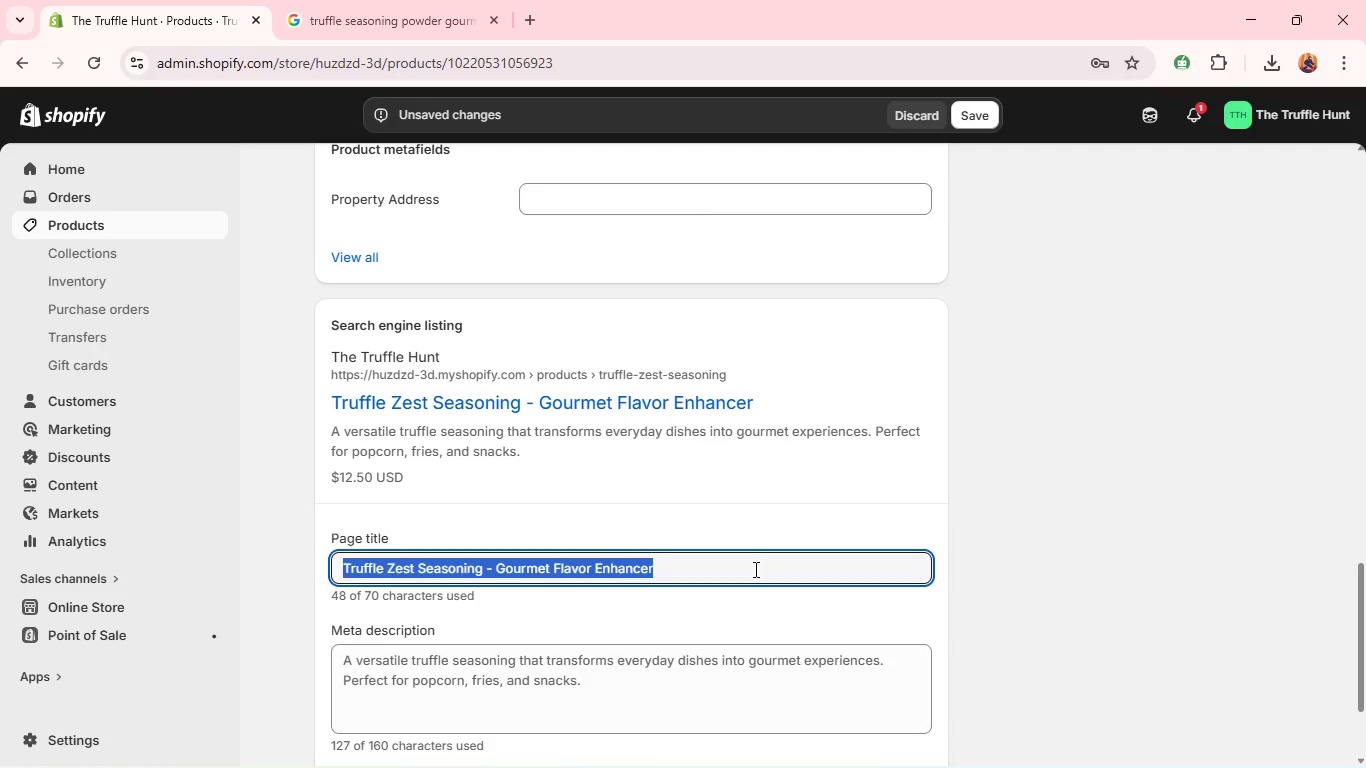 
triple_click([754, 569])
 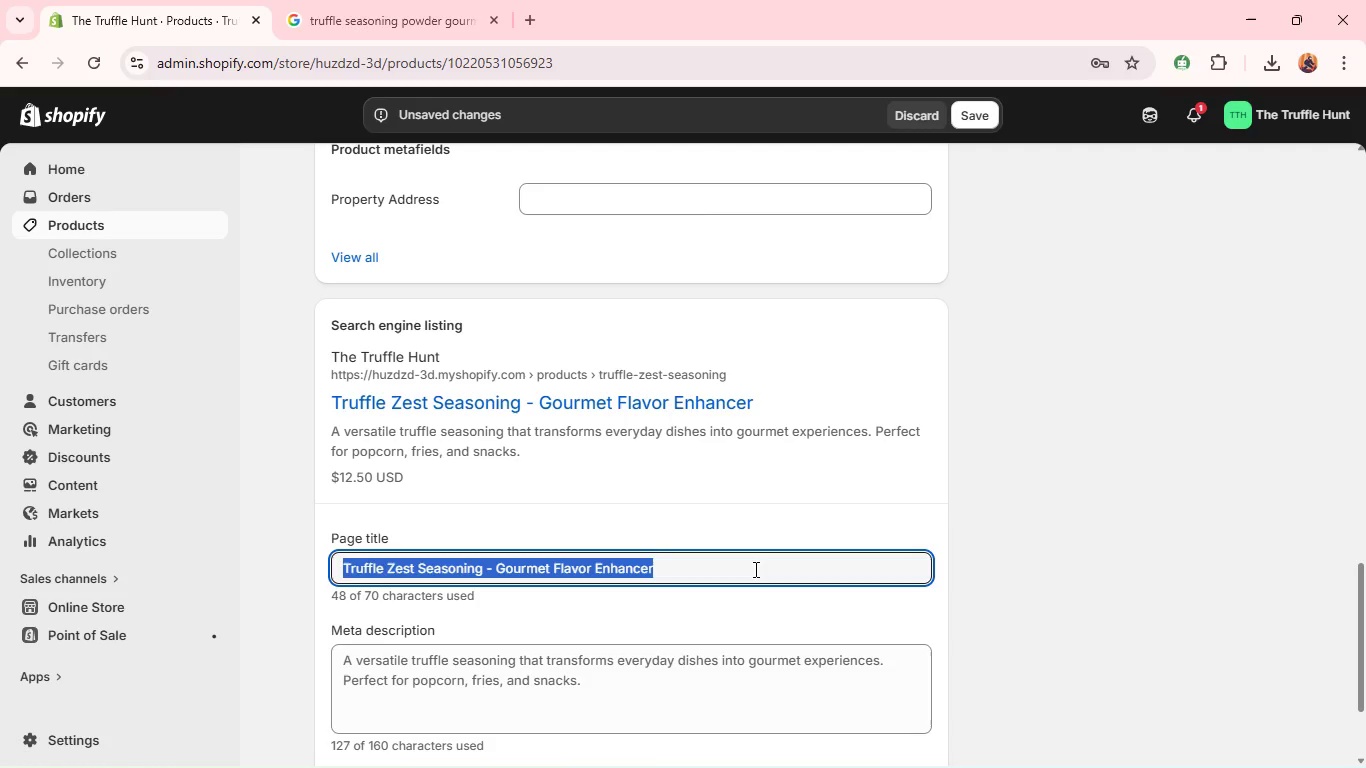 
wait(5.89)
 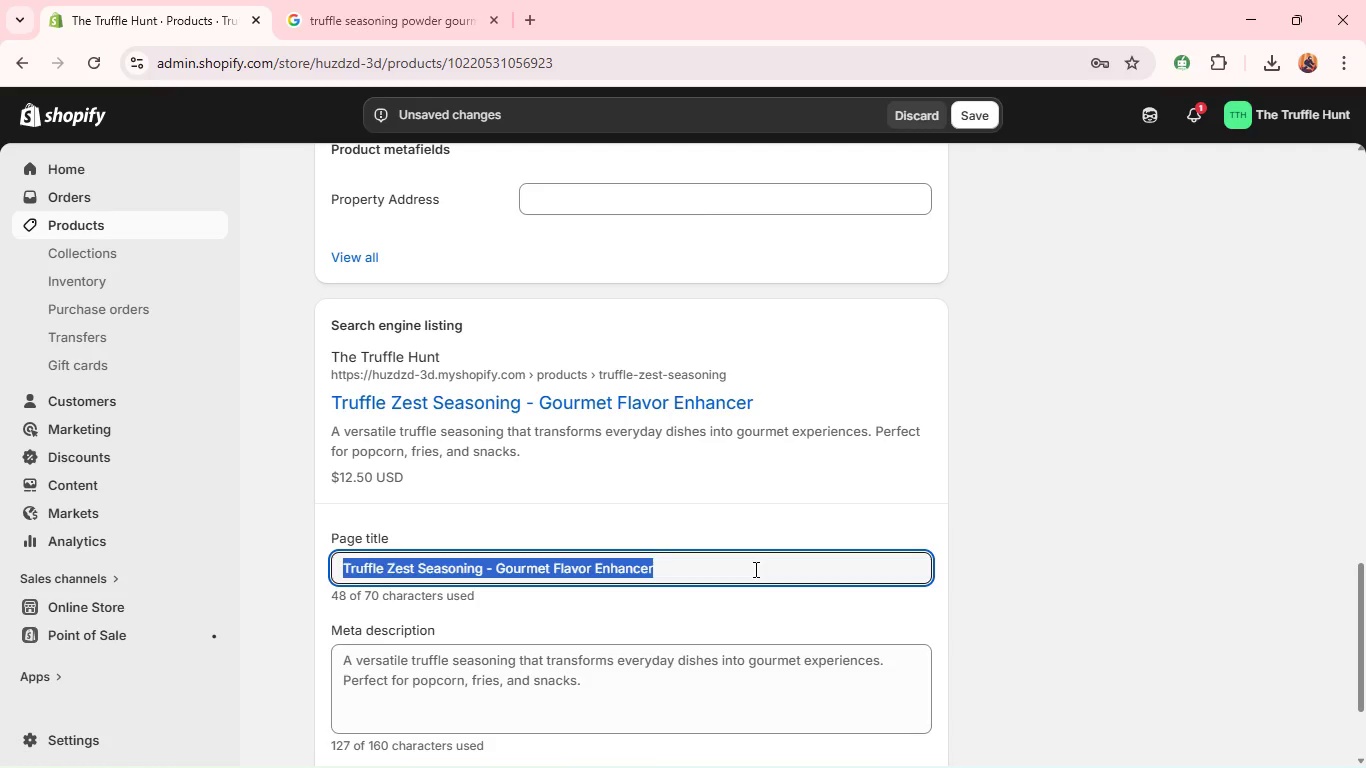 
type(Truffle Seasoning - Fo==)
key(Backspace)
key(Backspace)
key(Backspace)
key(Backspace)
type(Gourmet Zest )
 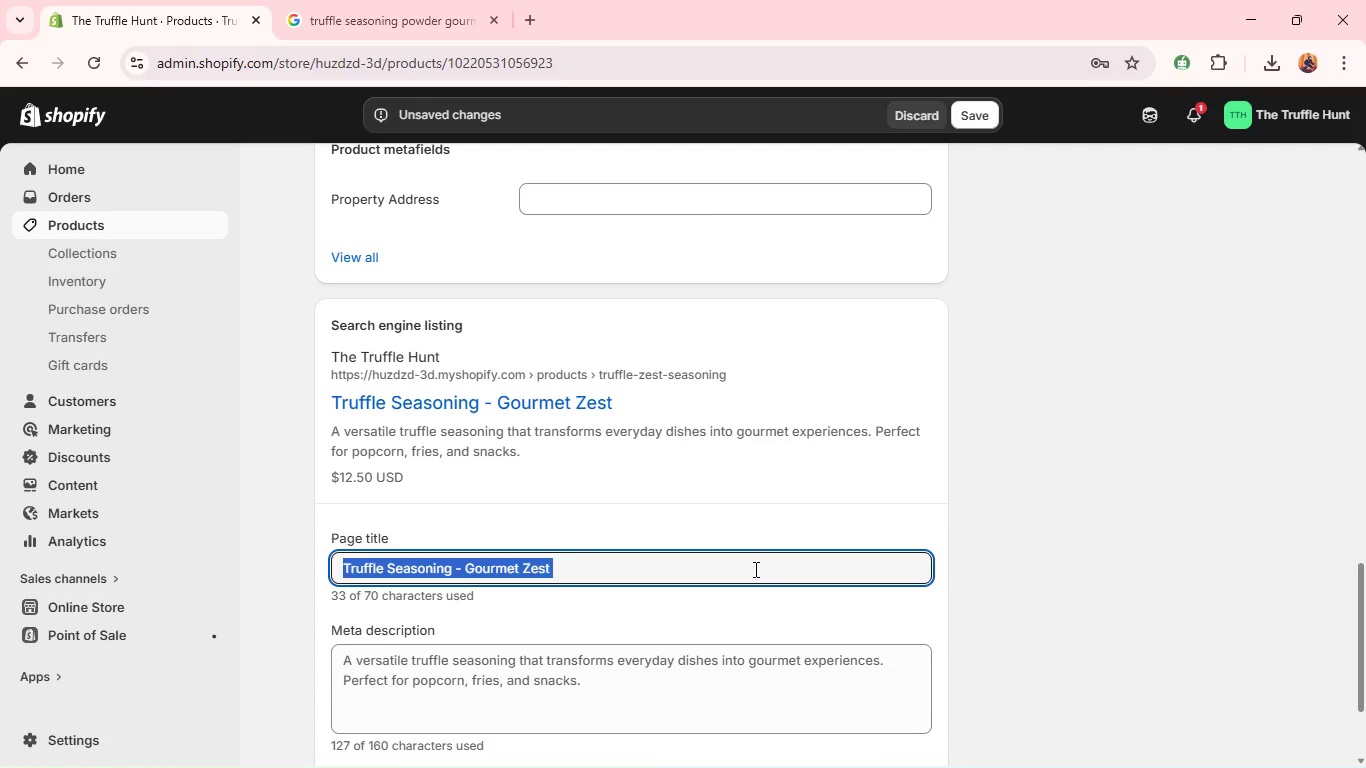 
key(Control+A)
 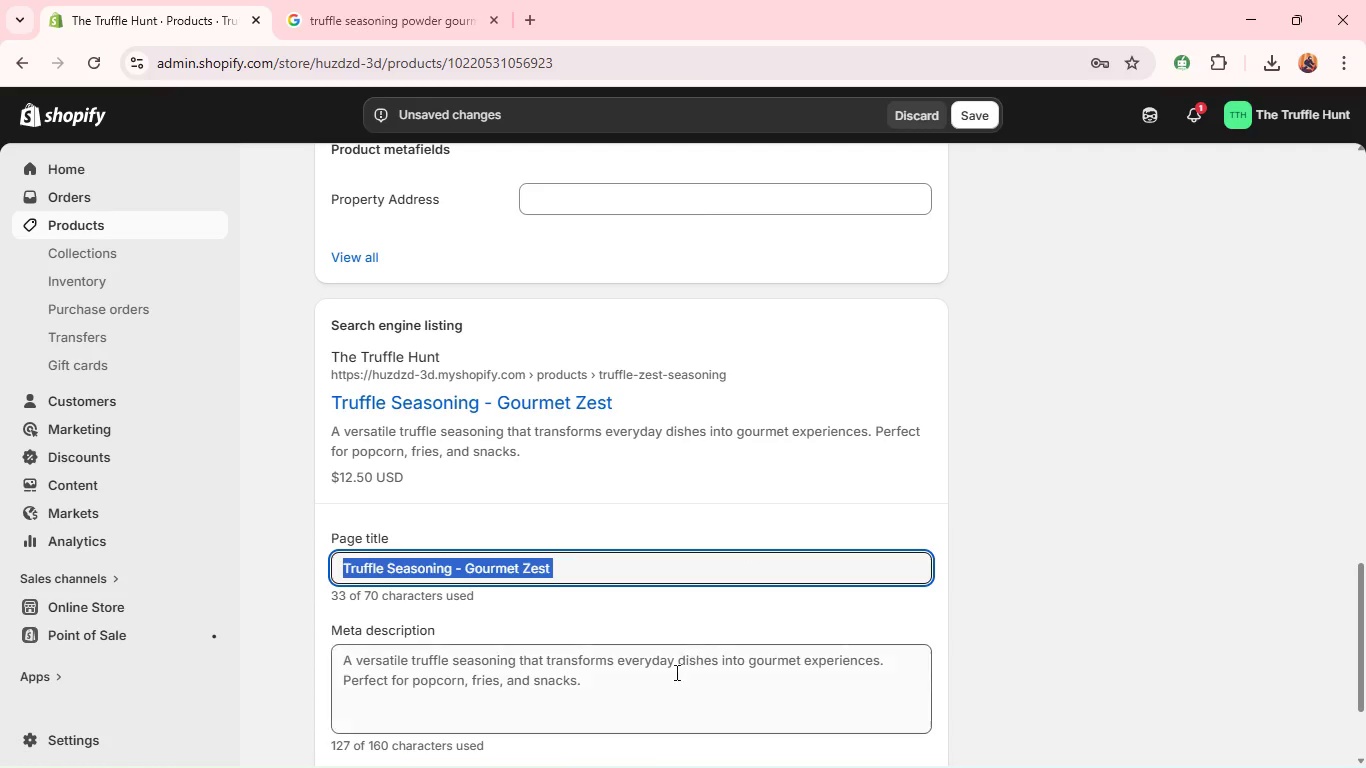 
key(Control+C)
 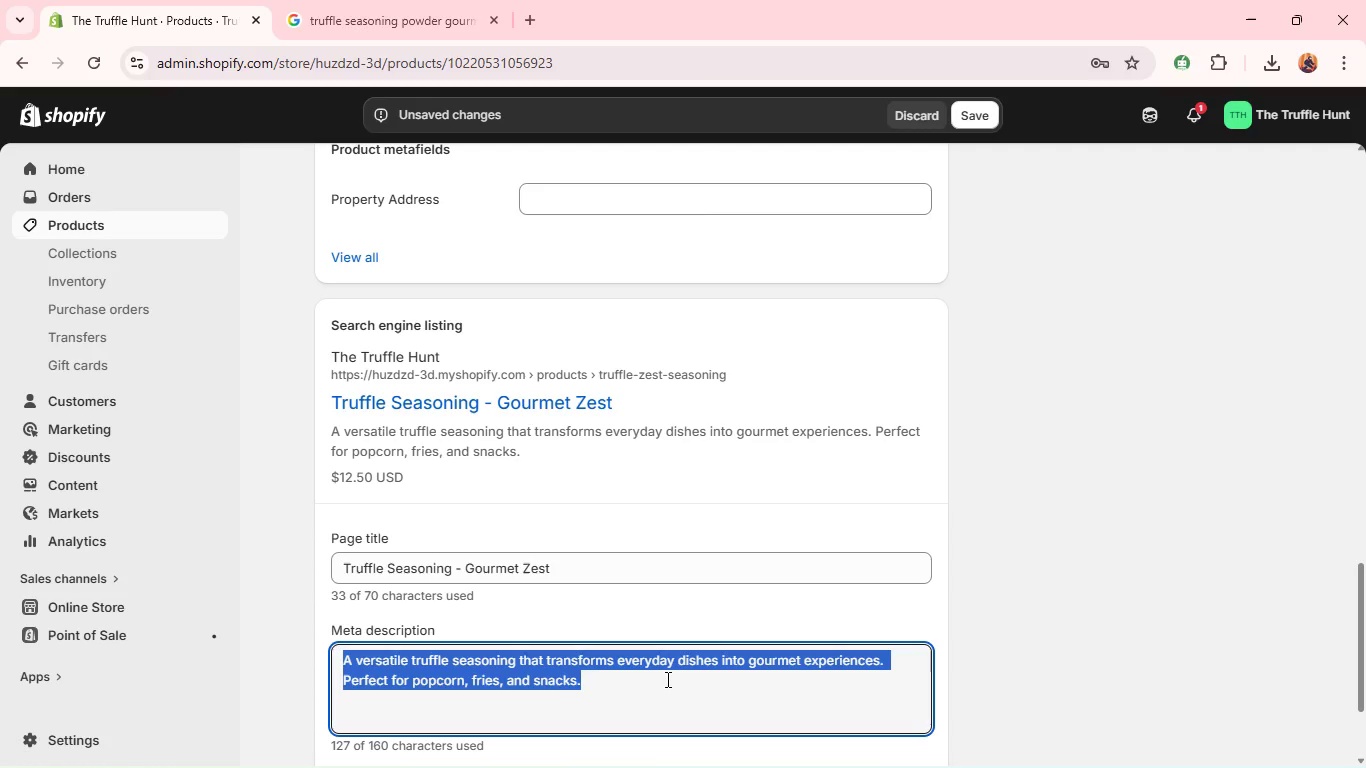 
double_click([666, 679])
 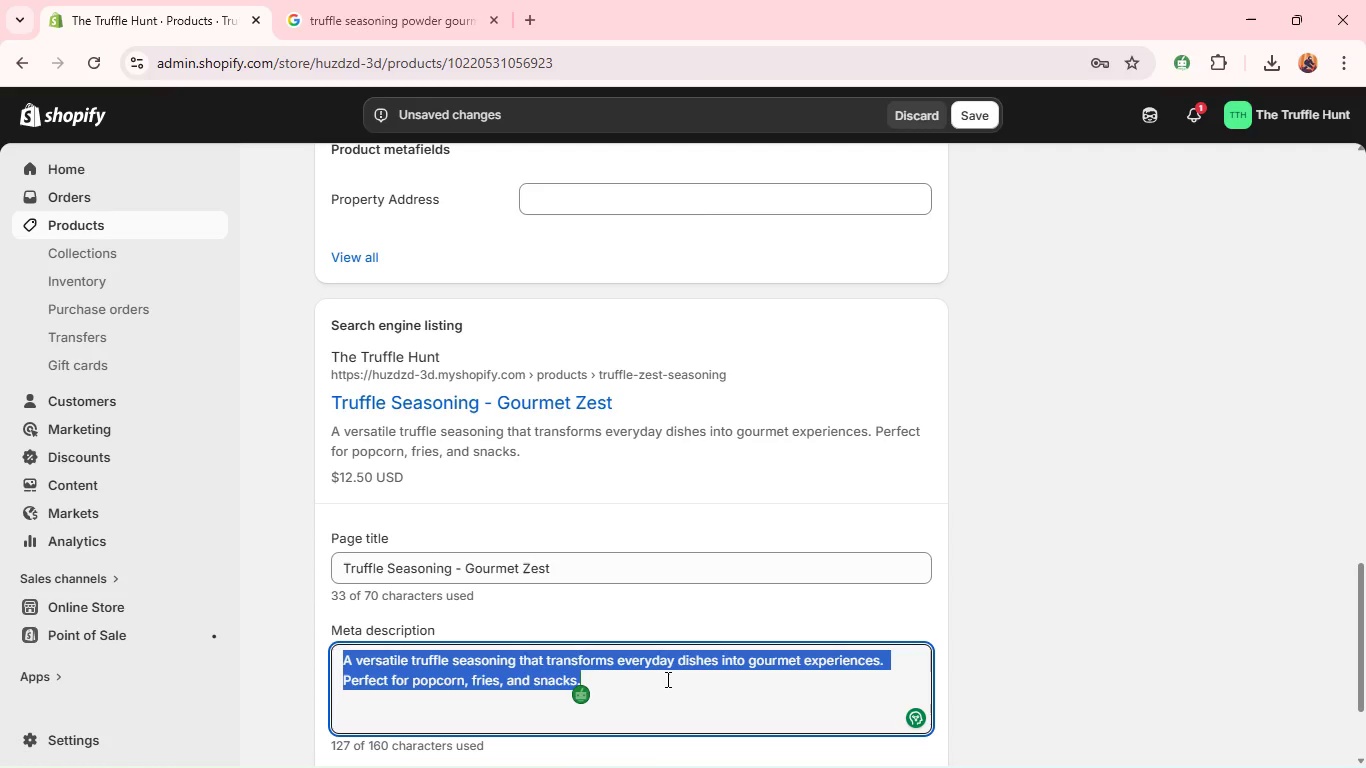 
triple_click([666, 679])
 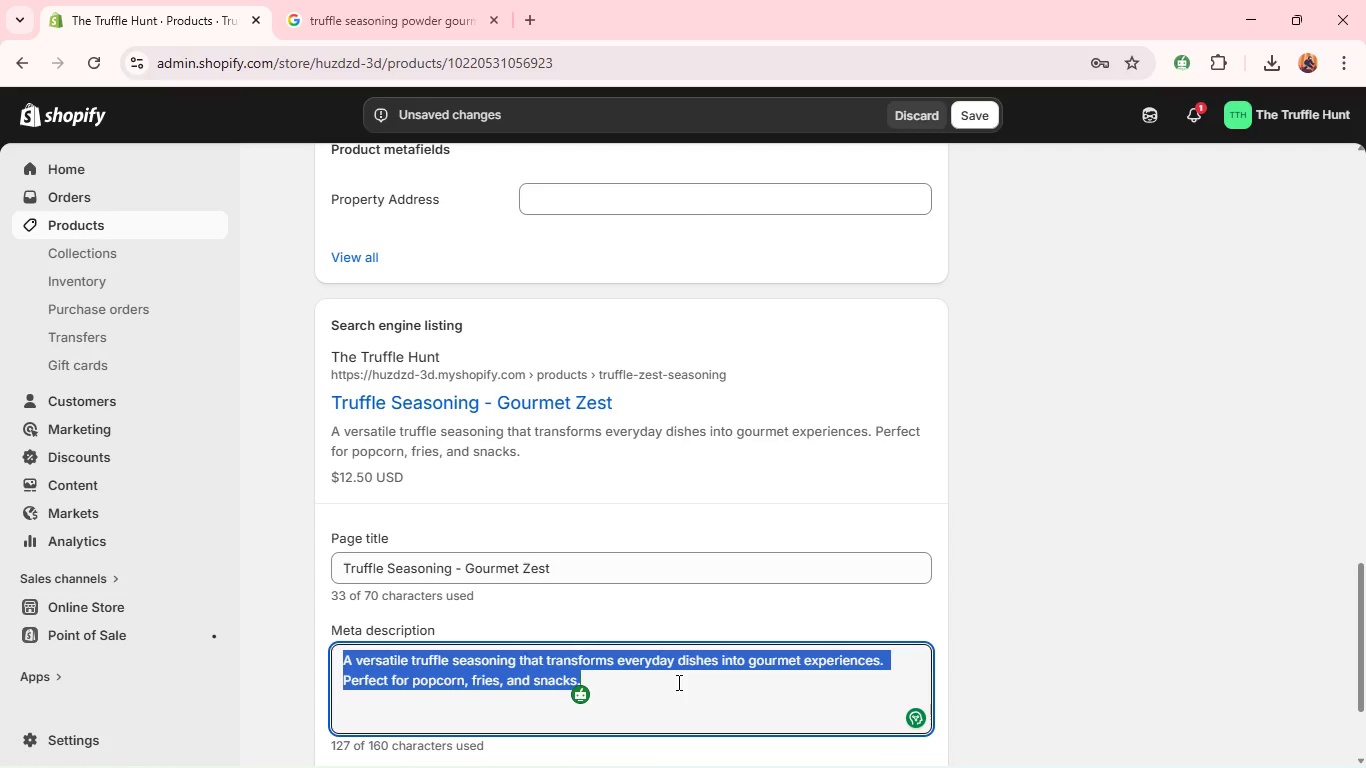 
key(Control+V)
 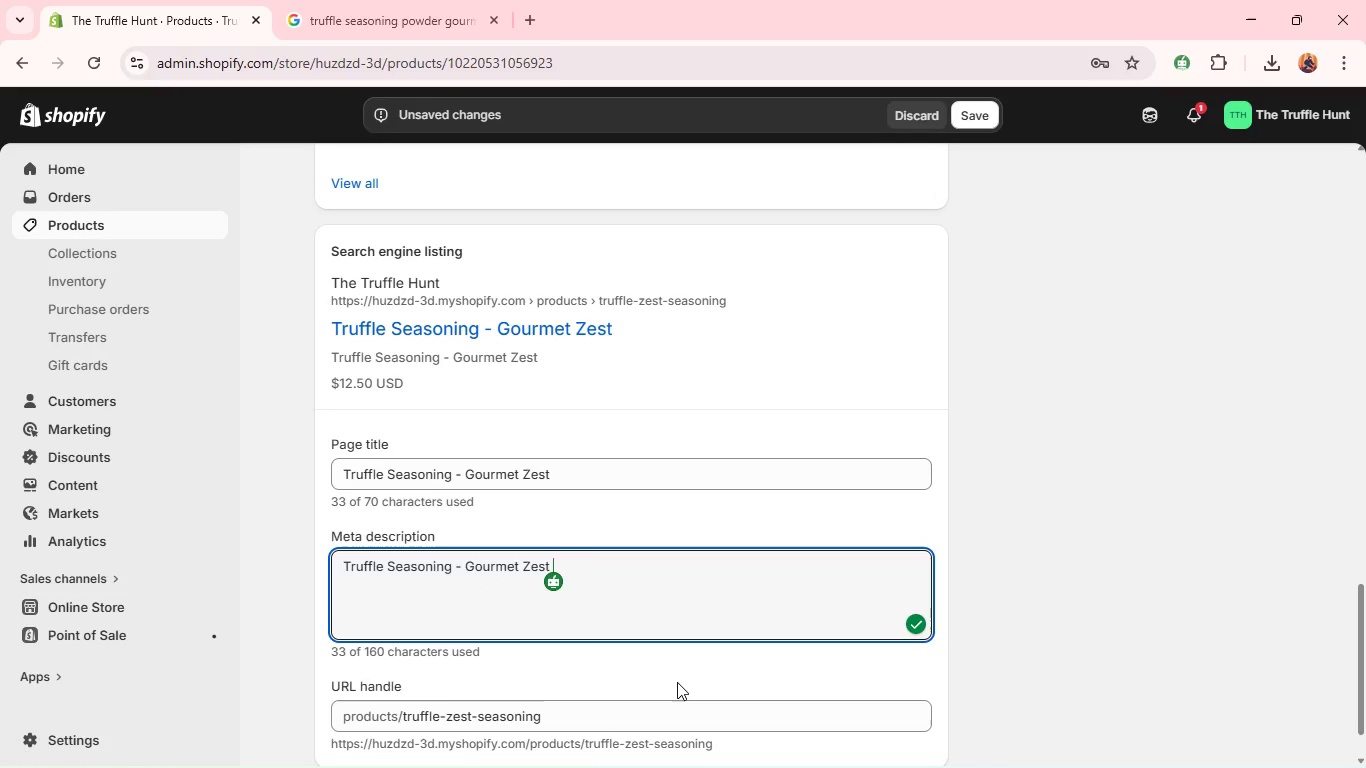 
key(Control+A)
 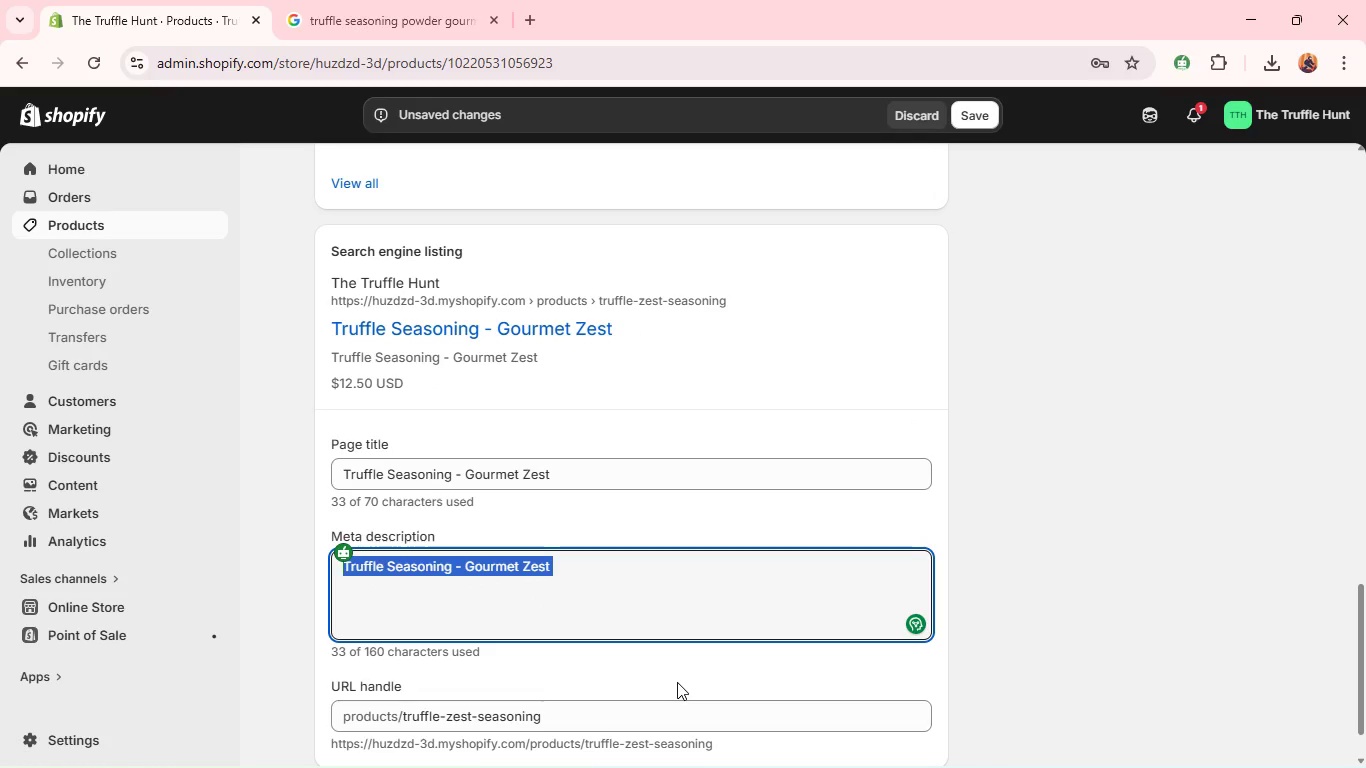 
type(Buy triff)
key(Backspace)
key(Backspace)
key(Backspace)
type(uffle seasoning powder)
key(Backspace)
key(Backspace)
type(er. Perfect for popcorn,)
 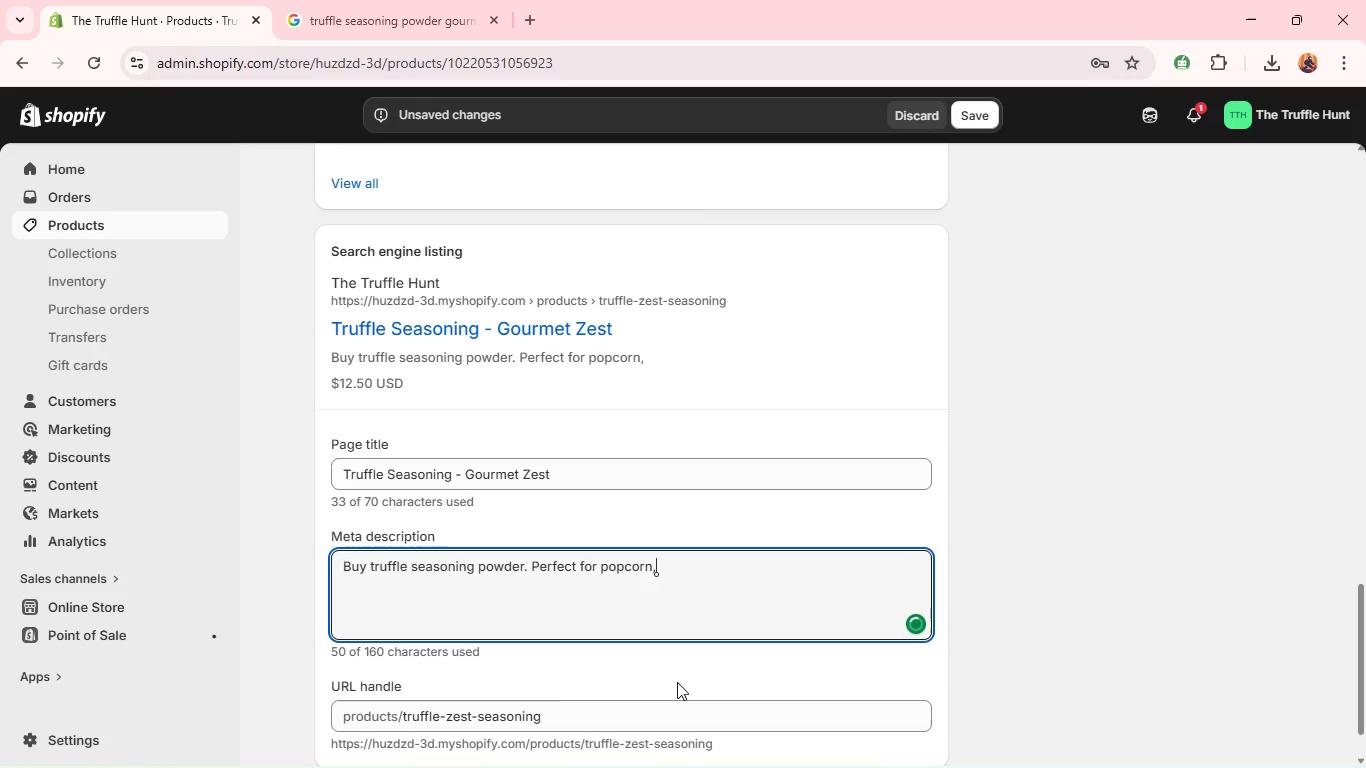 
wait(117.89)
 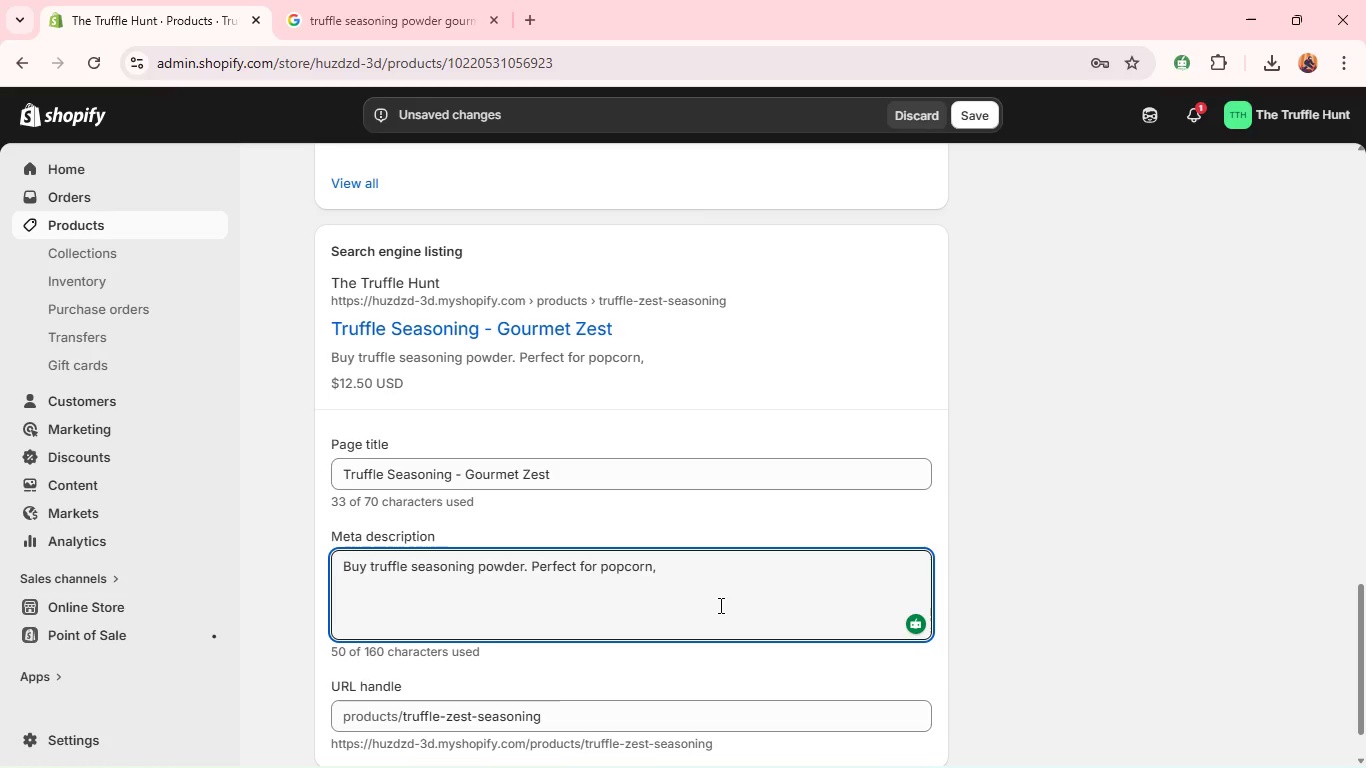 
type( fries & snacks. Add gourmet flavor instantly. )
 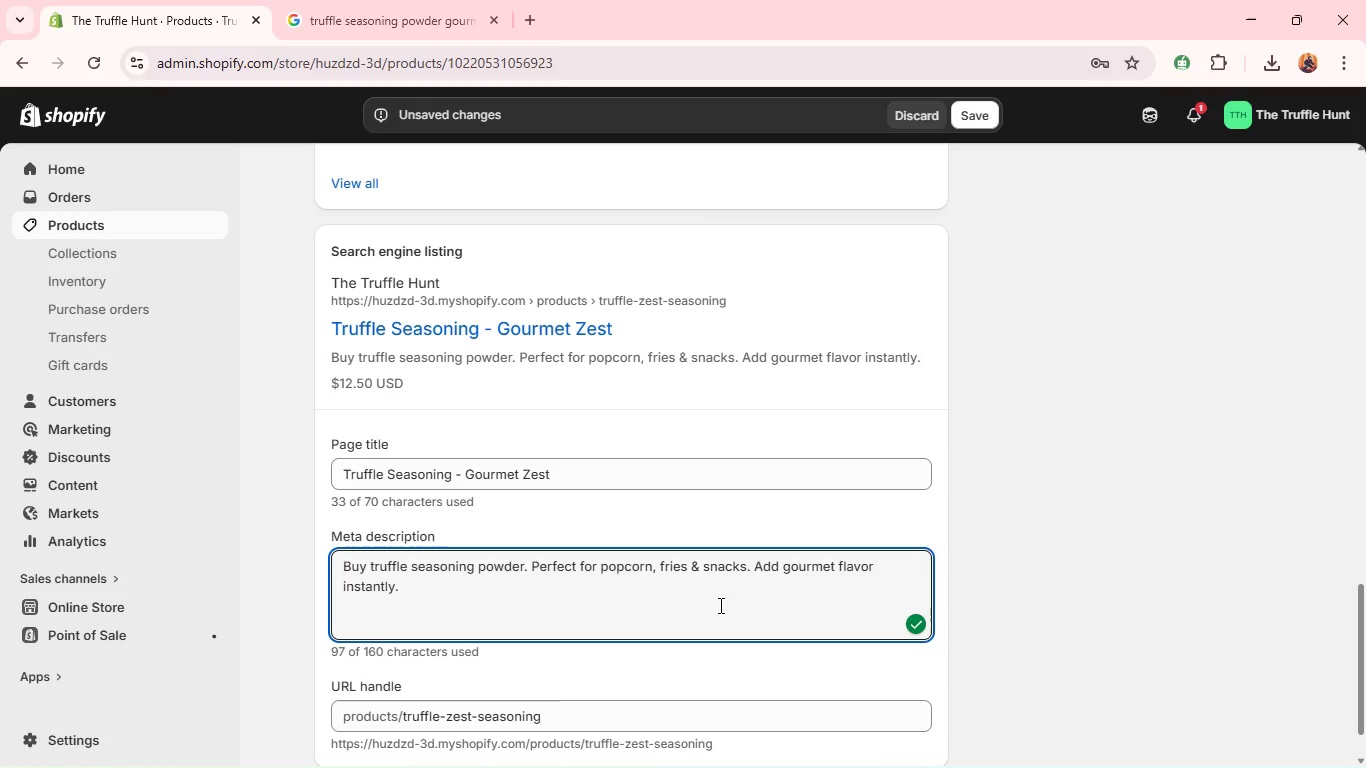 
wait(8.05)
 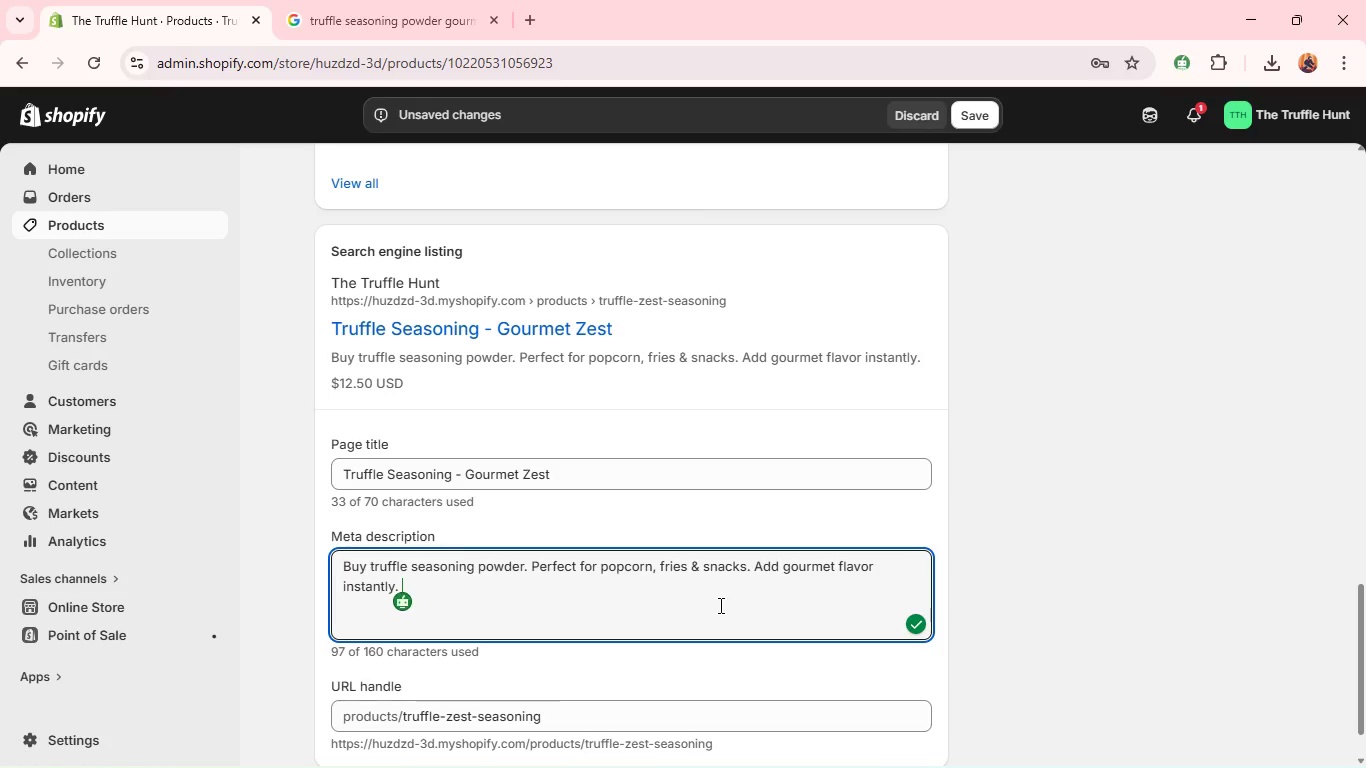 
mouse_move([951, 563])
 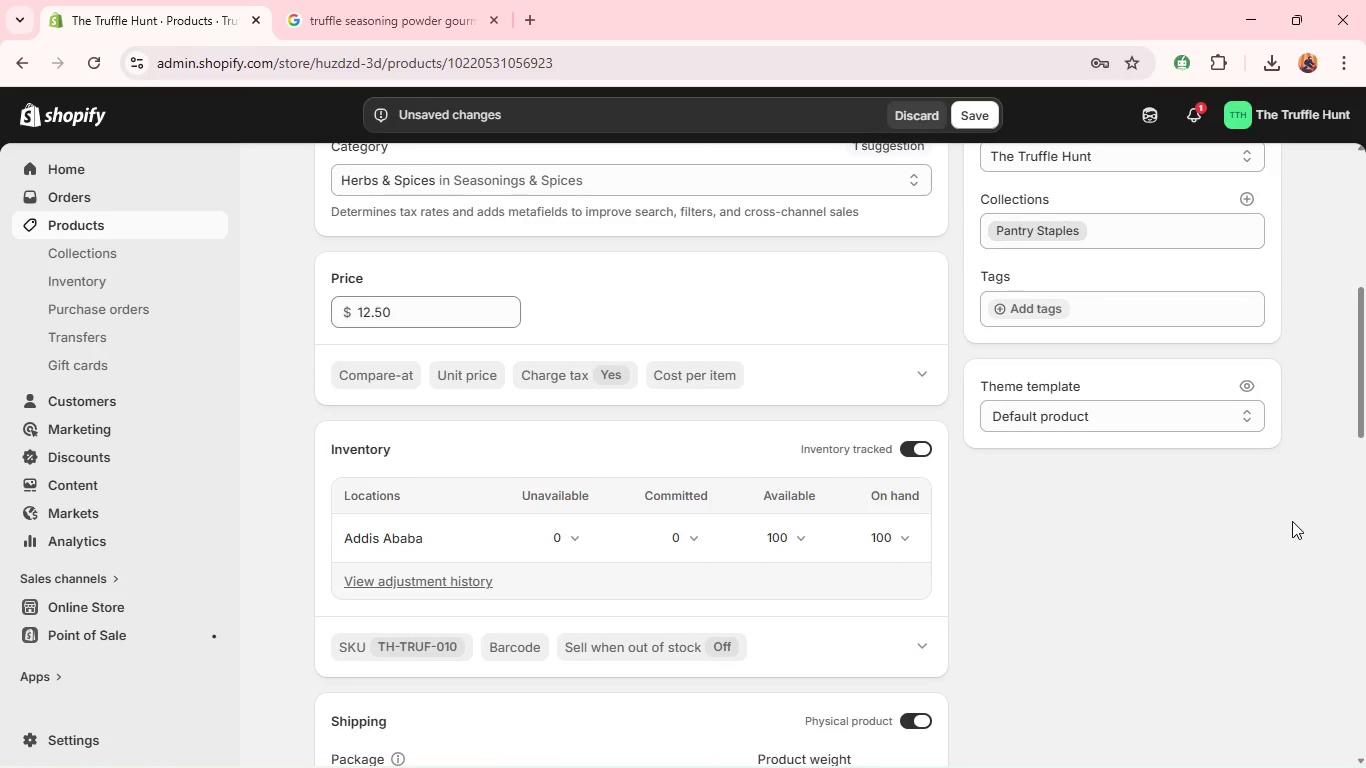 
wait(12.41)
 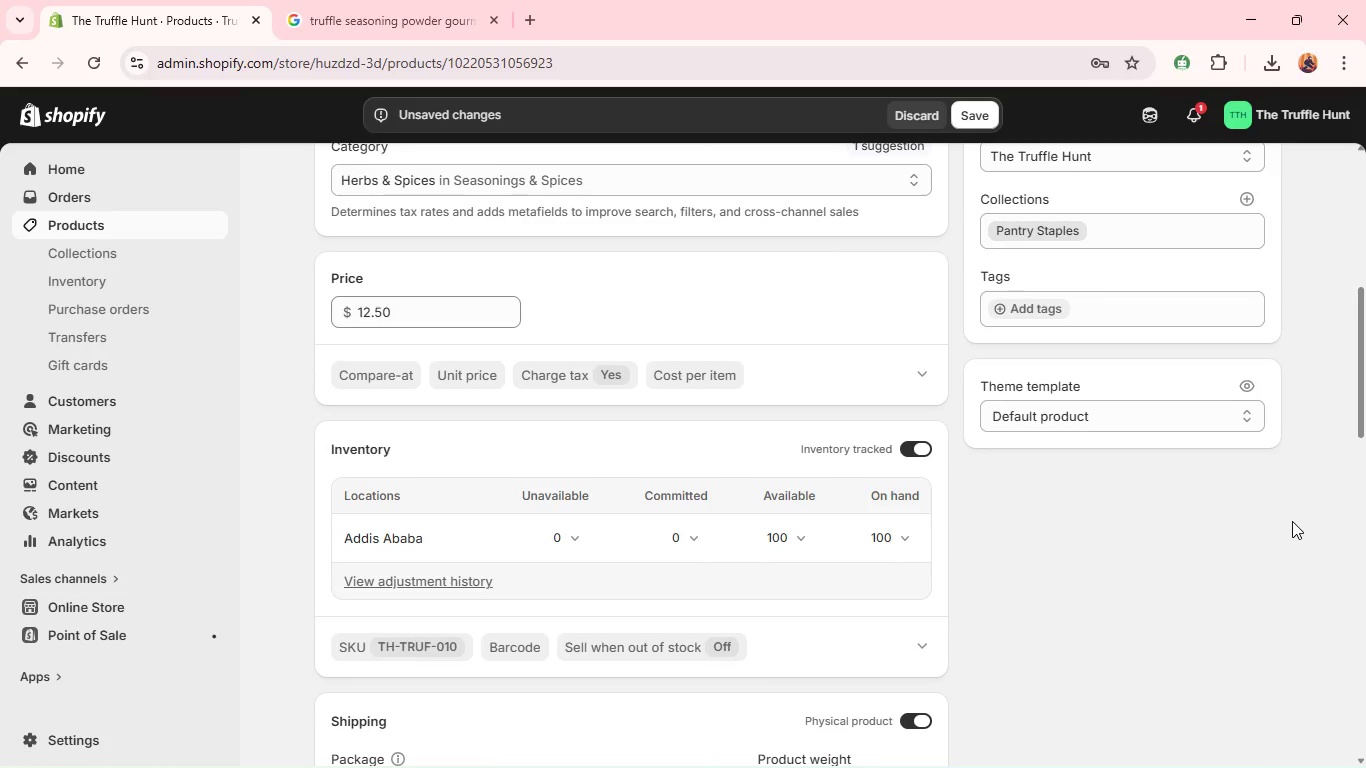 
left_click([1020, 314])
 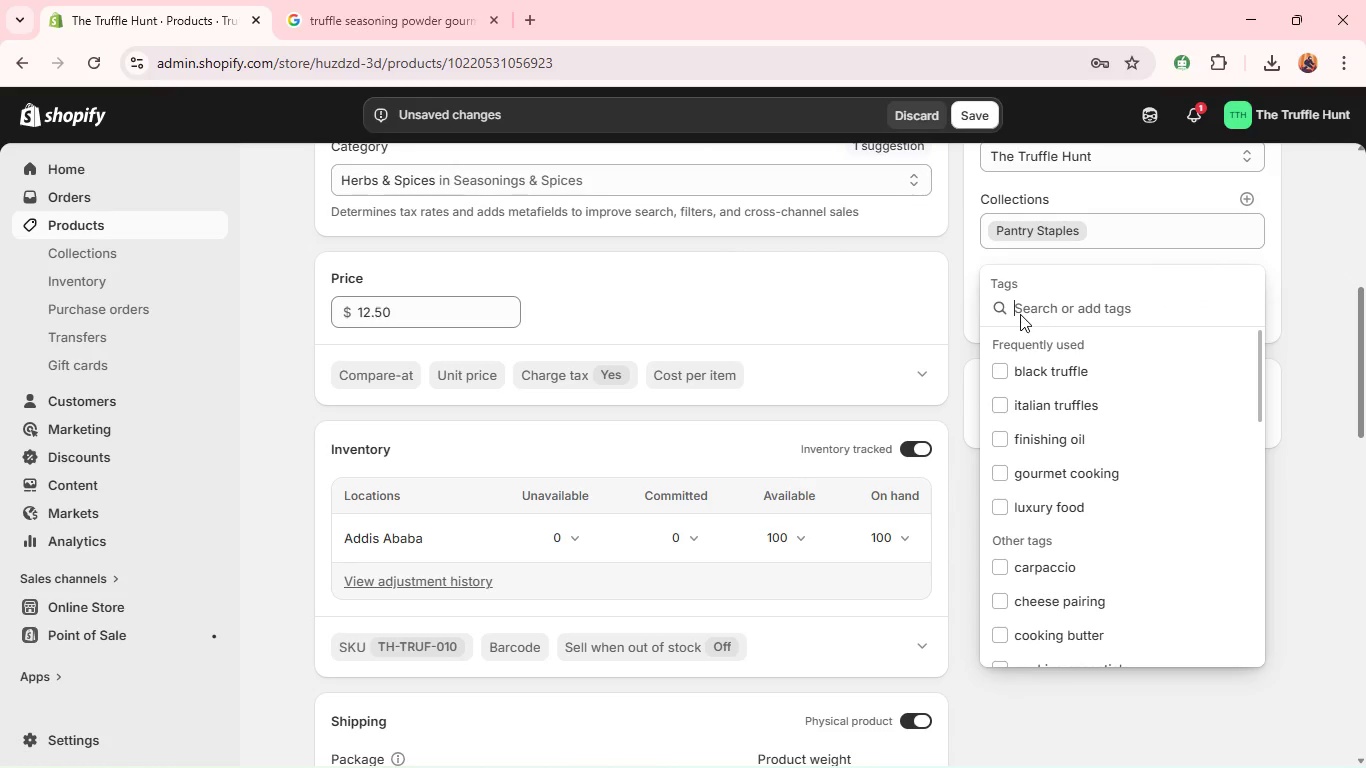 
wait(5.61)
 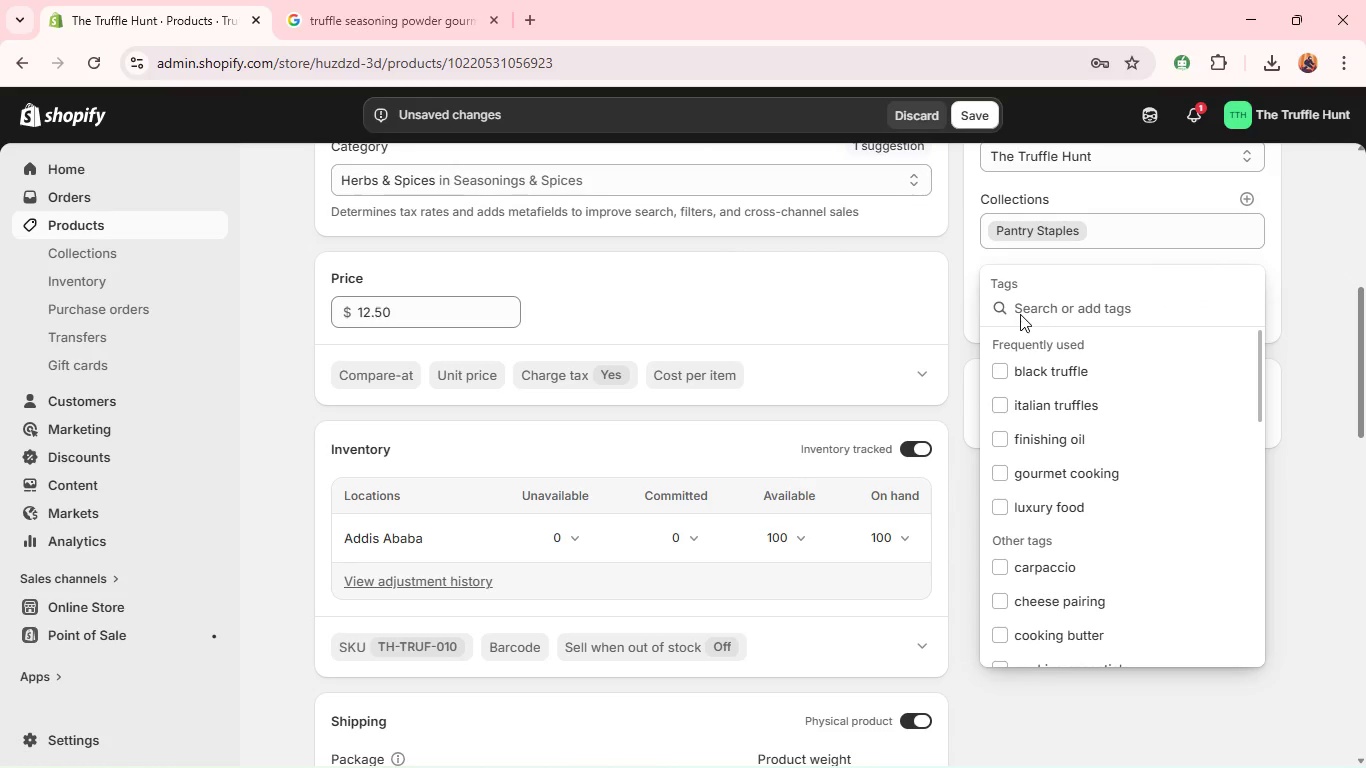 
type(truff)
 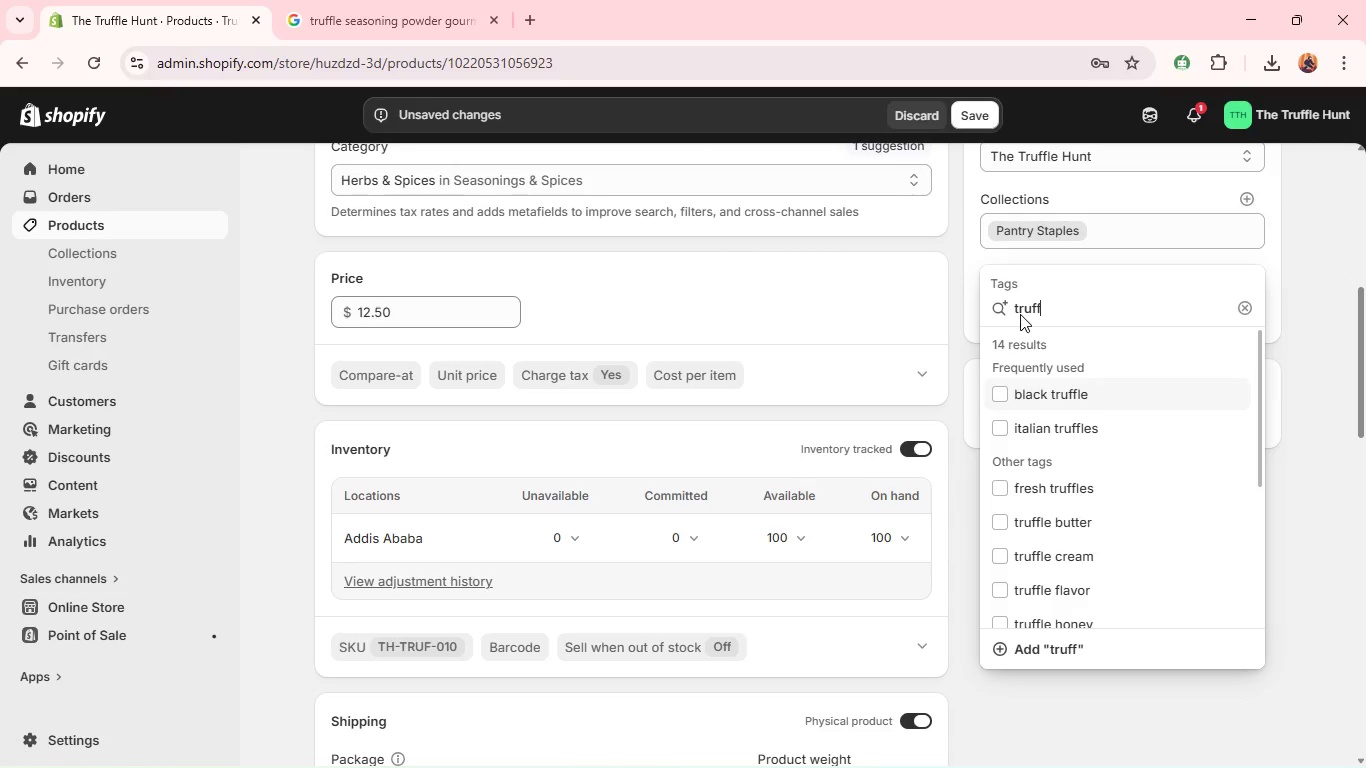 
type(le seasoning)
 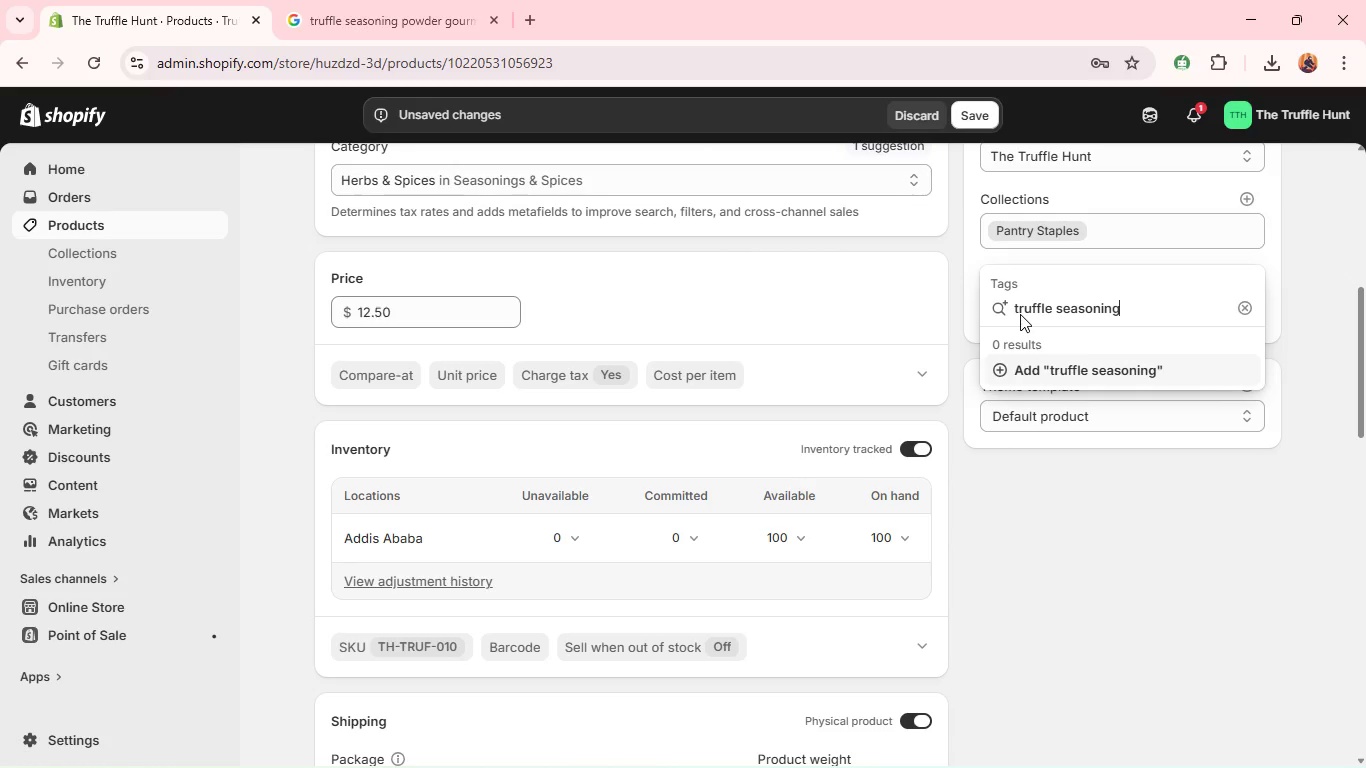 
key(Enter)
 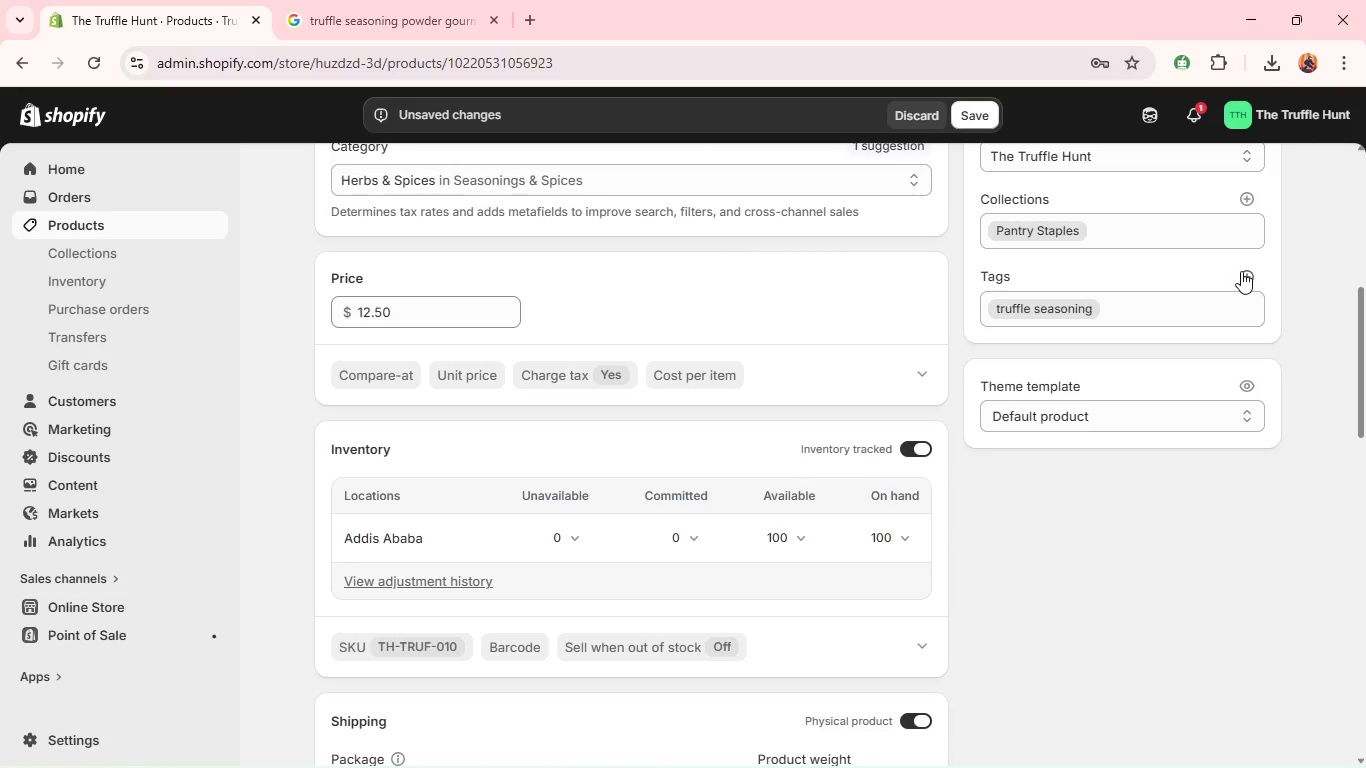 
left_click([1241, 271])
 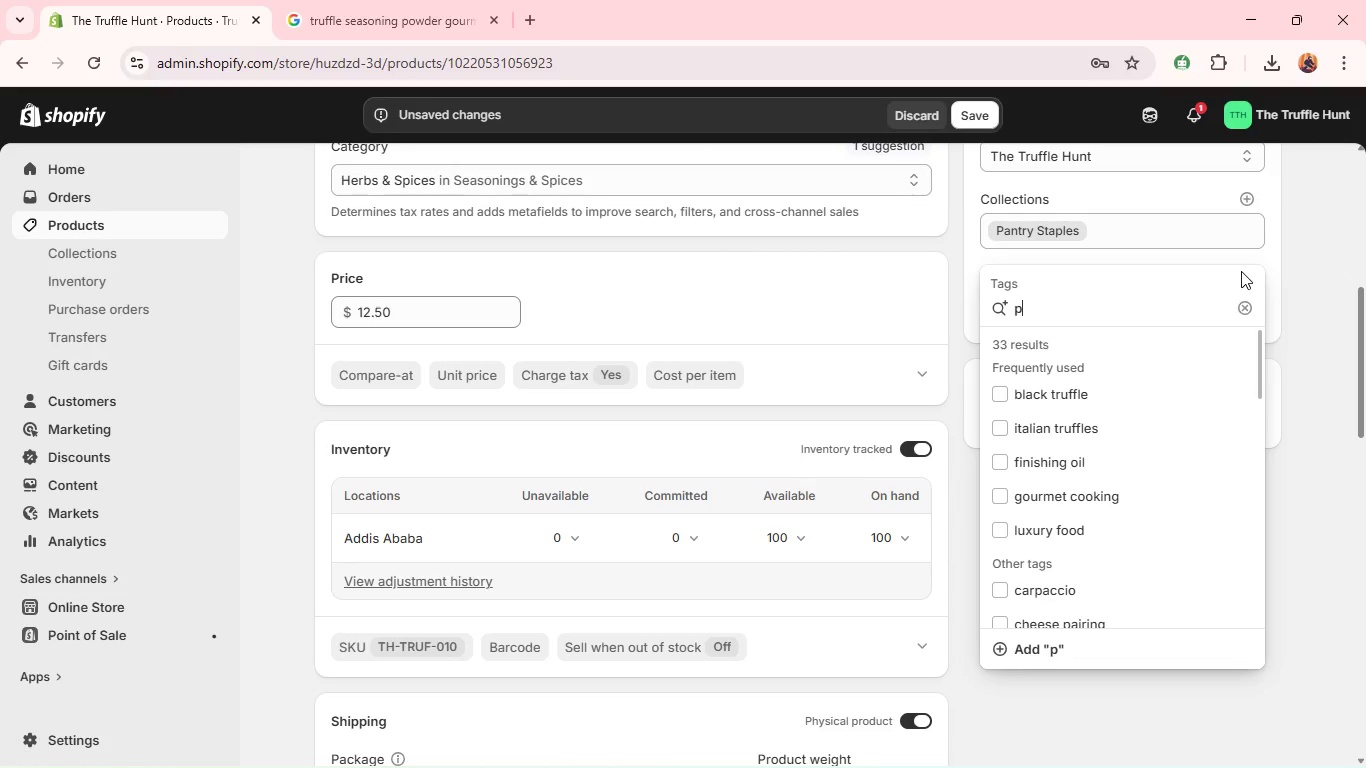 
type(popcorn seasoninf)
key(Backspace)
type(g )
 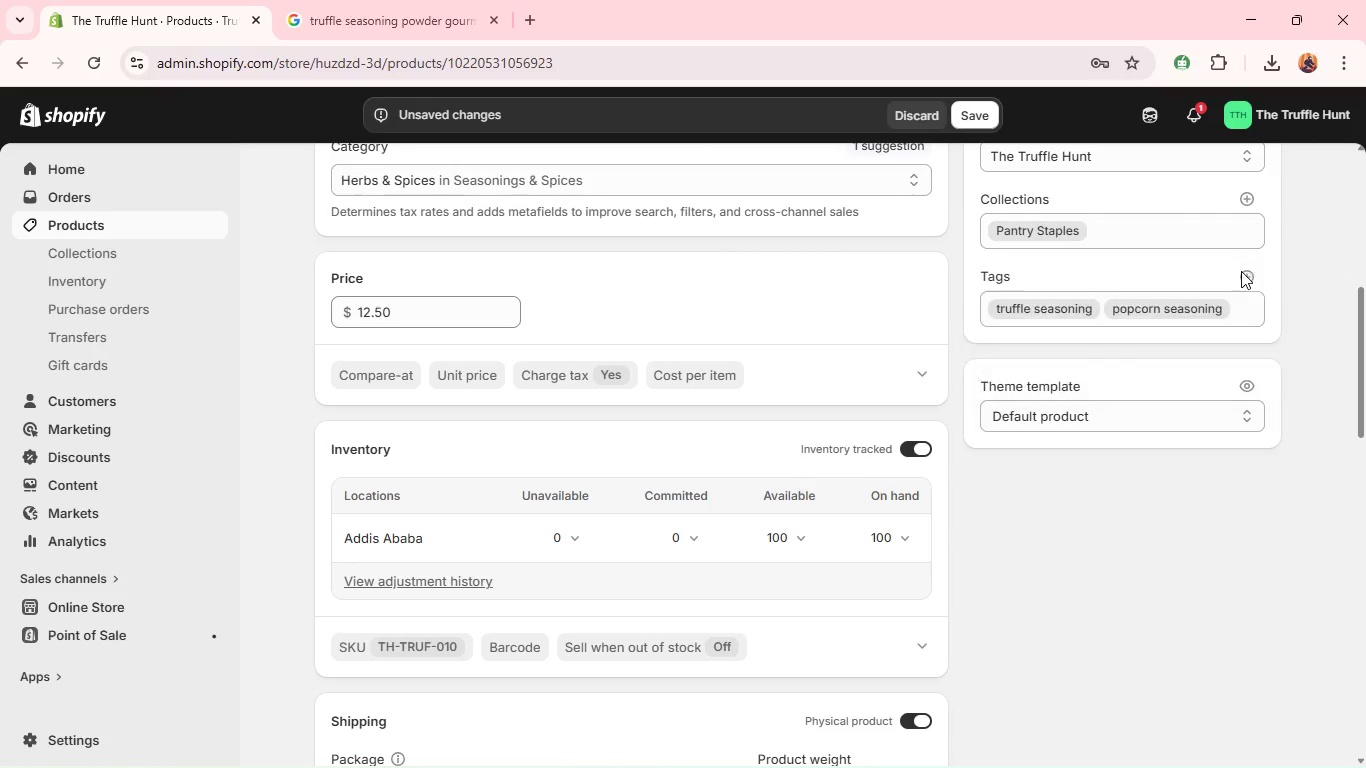 
key(Enter)
 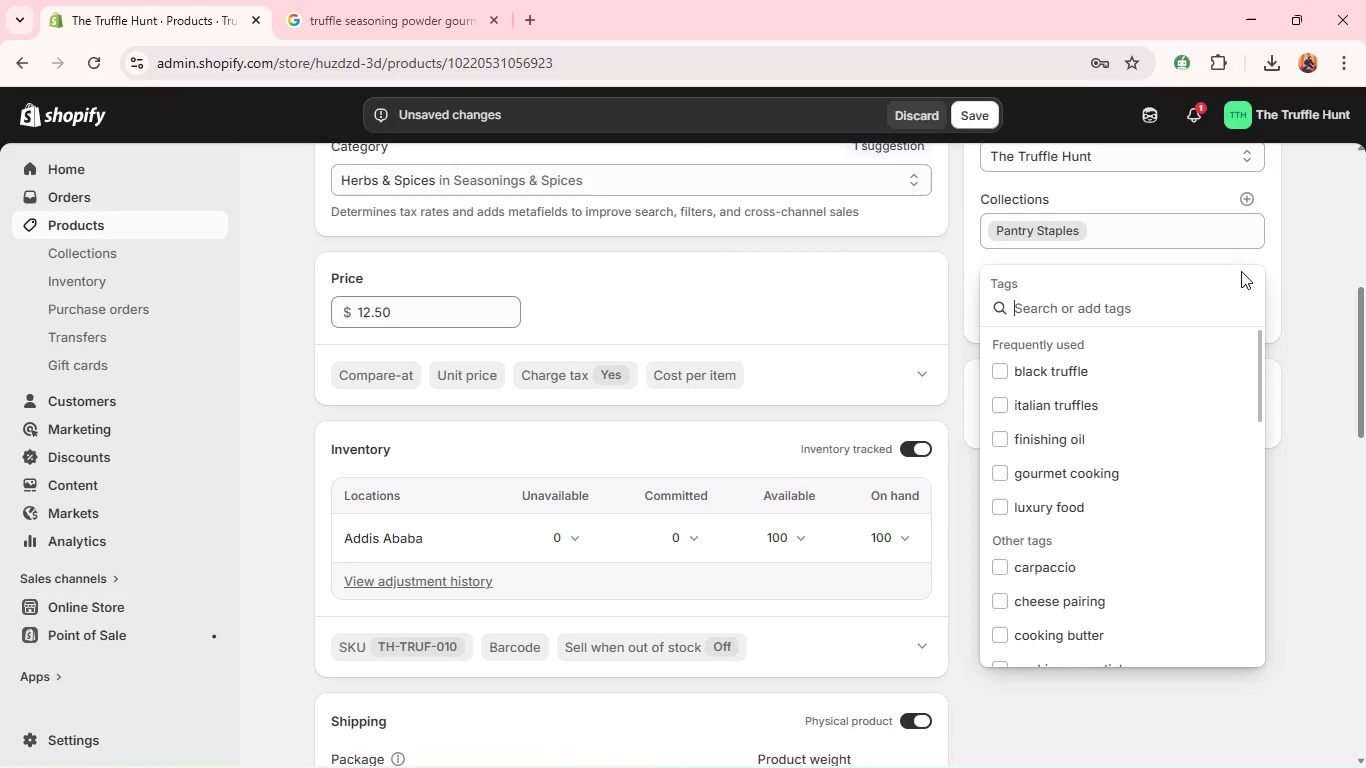 
double_click([1241, 271])
 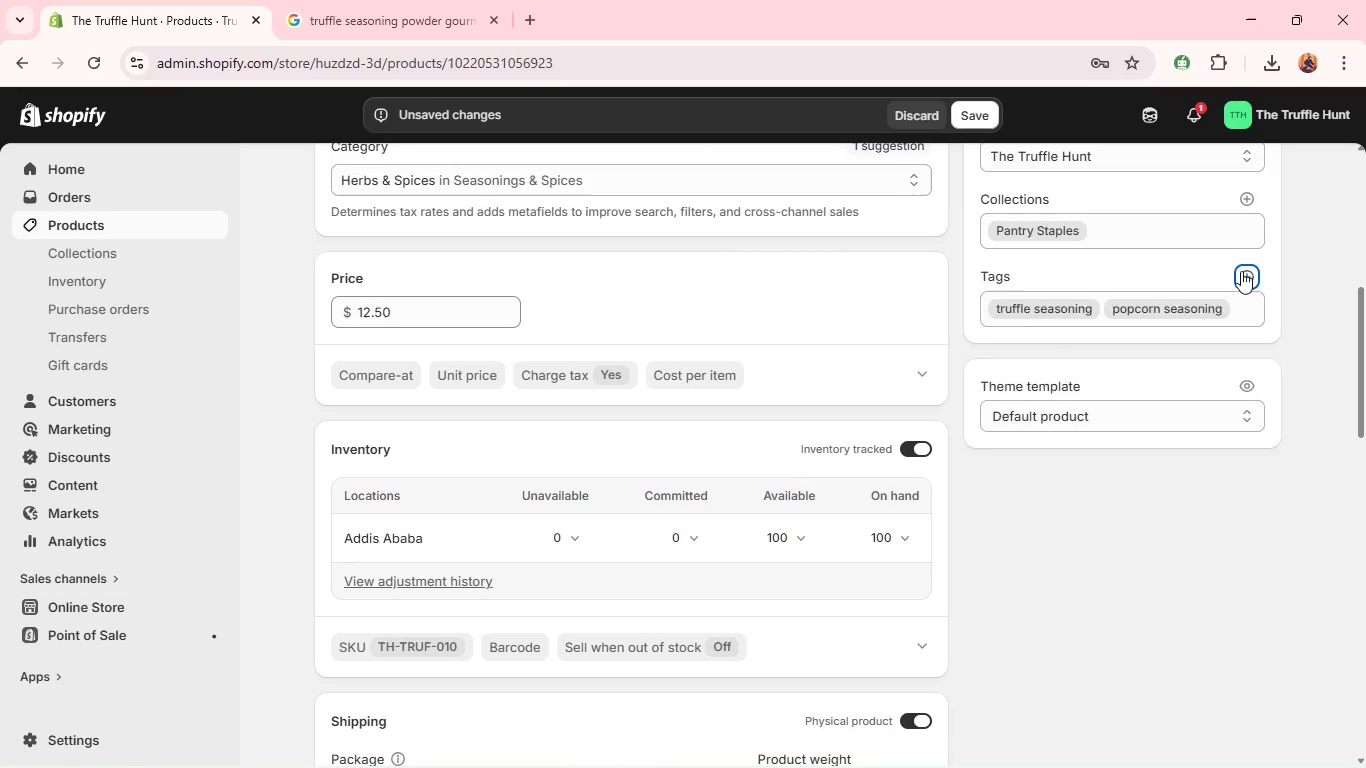 
left_click([1241, 271])
 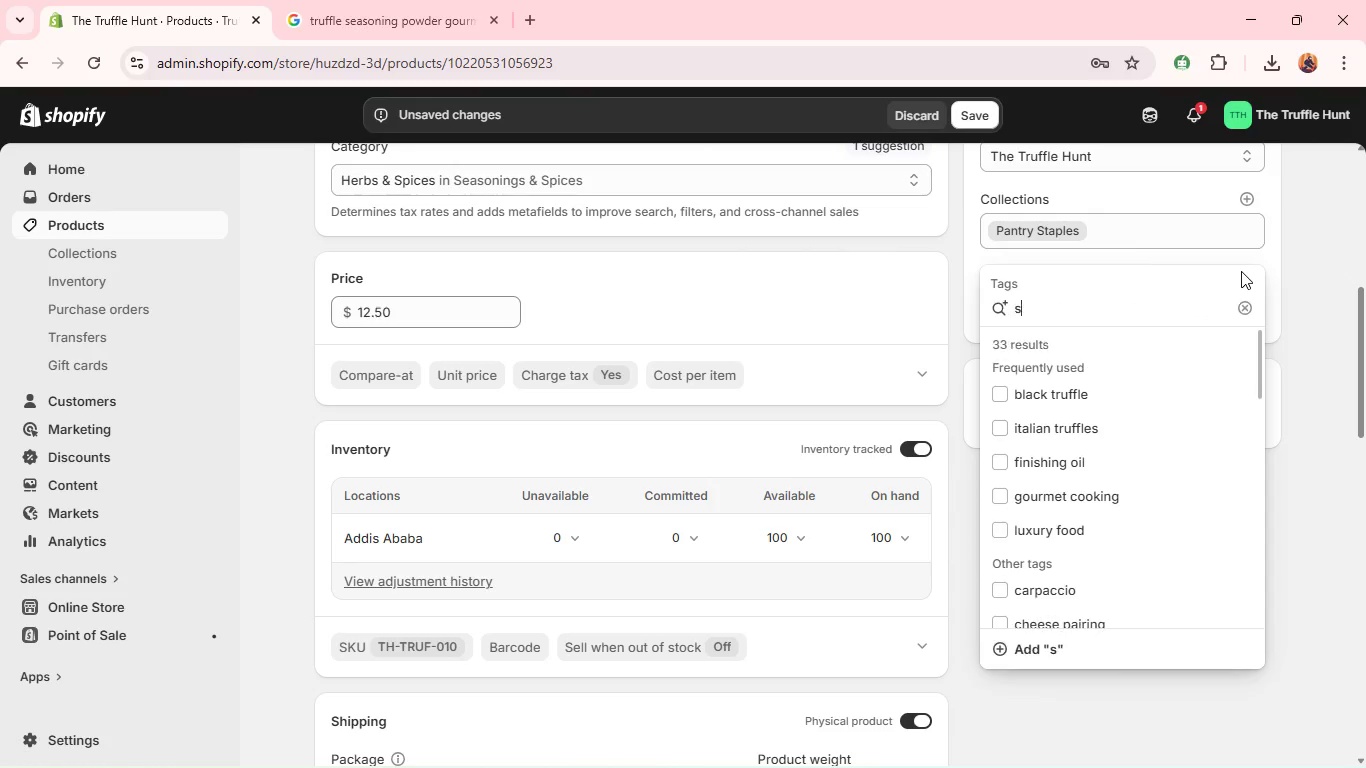 
type(snak )
key(Backspace)
key(Backspace)
type(ck seasoning)
 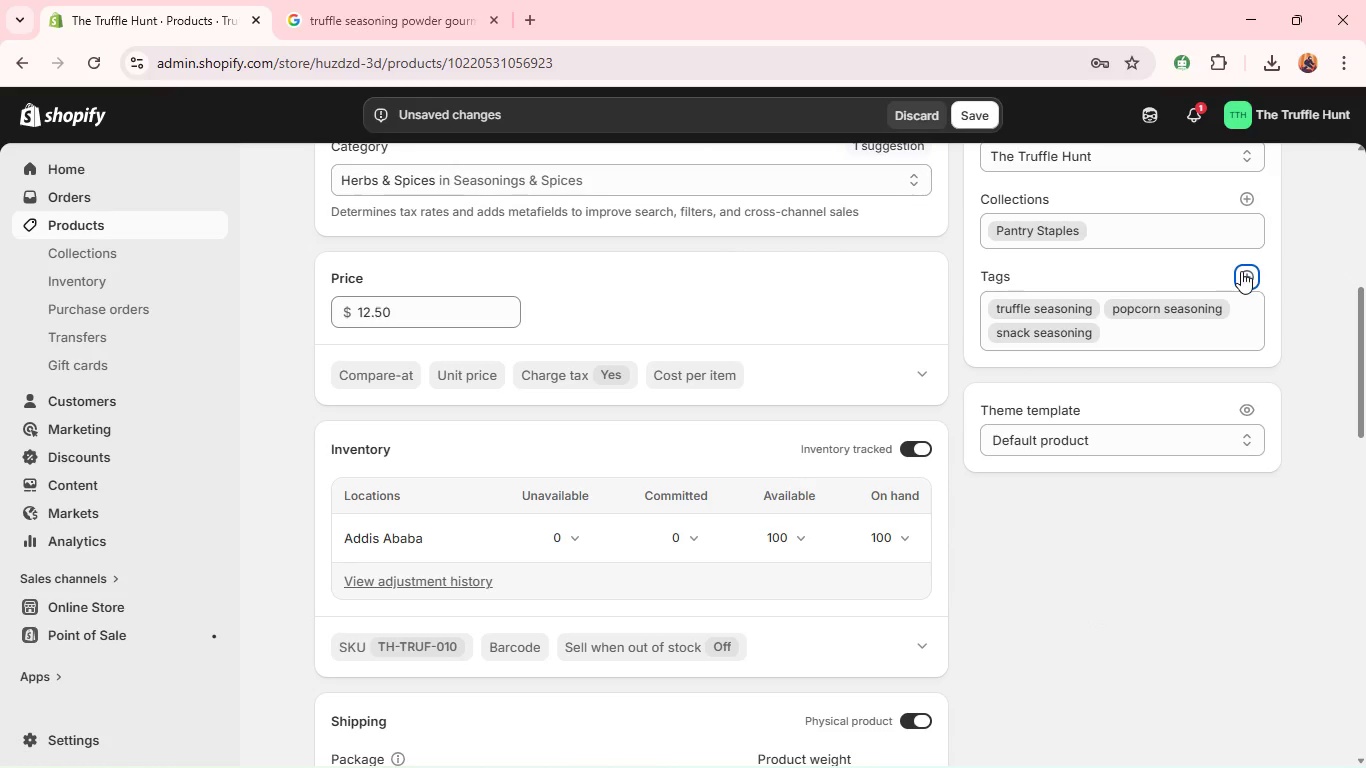 
key(Enter)
 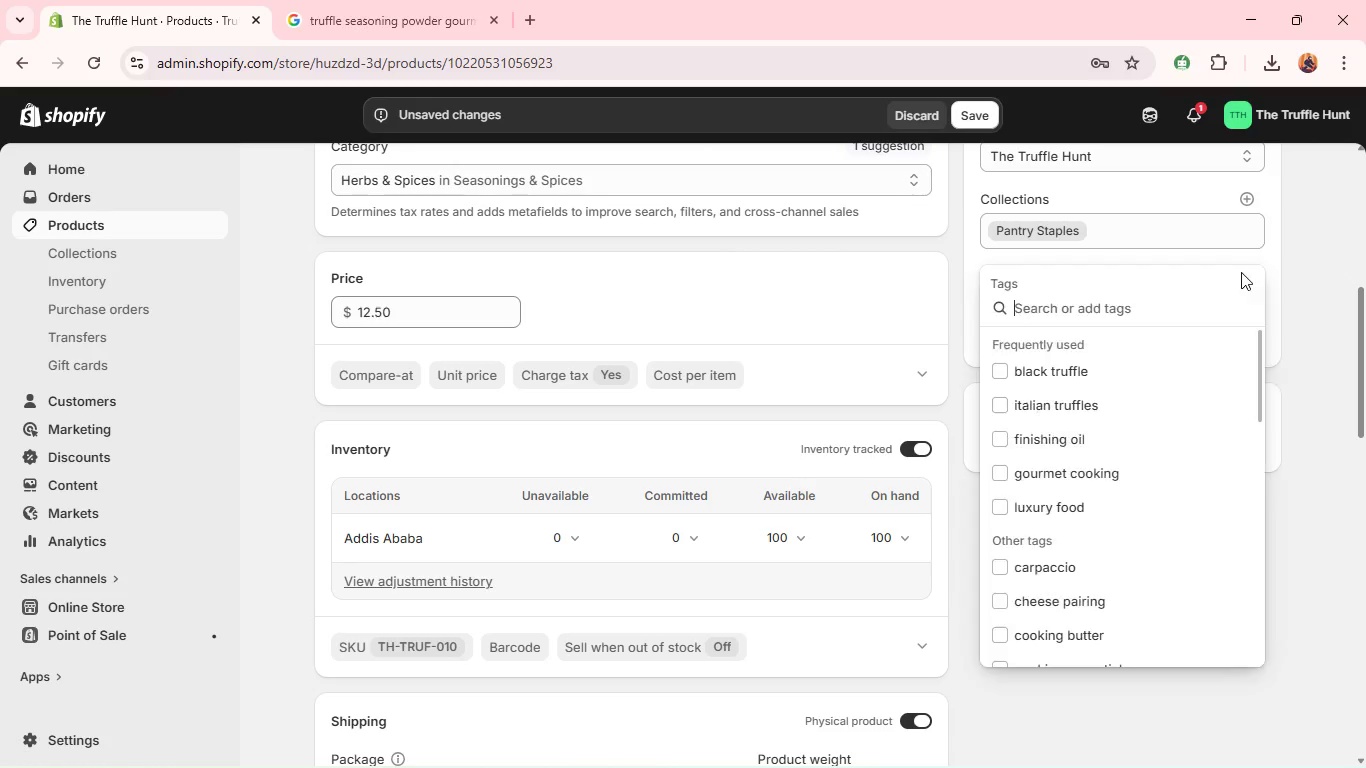 
left_click([1241, 272])
 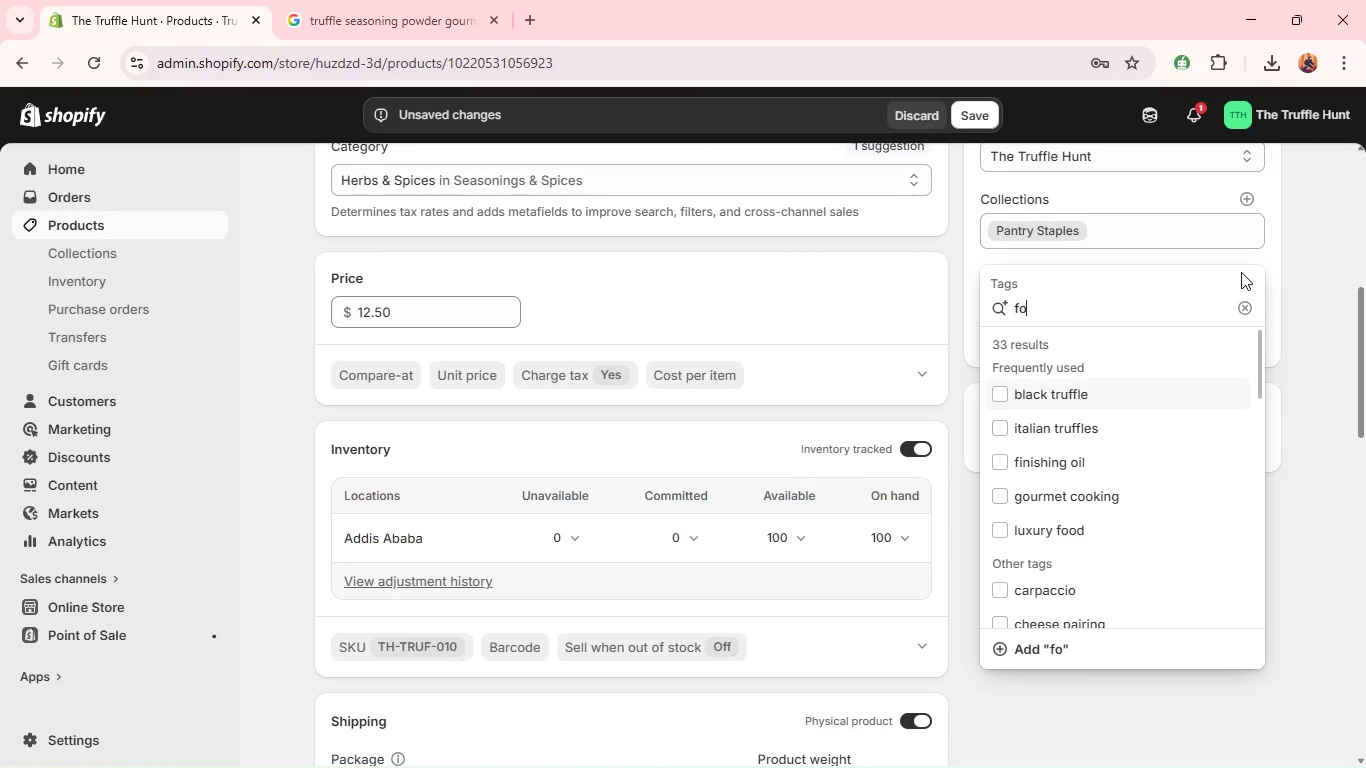 
type(fo)
key(Backspace)
key(Backspace)
type(gourmet spice)
 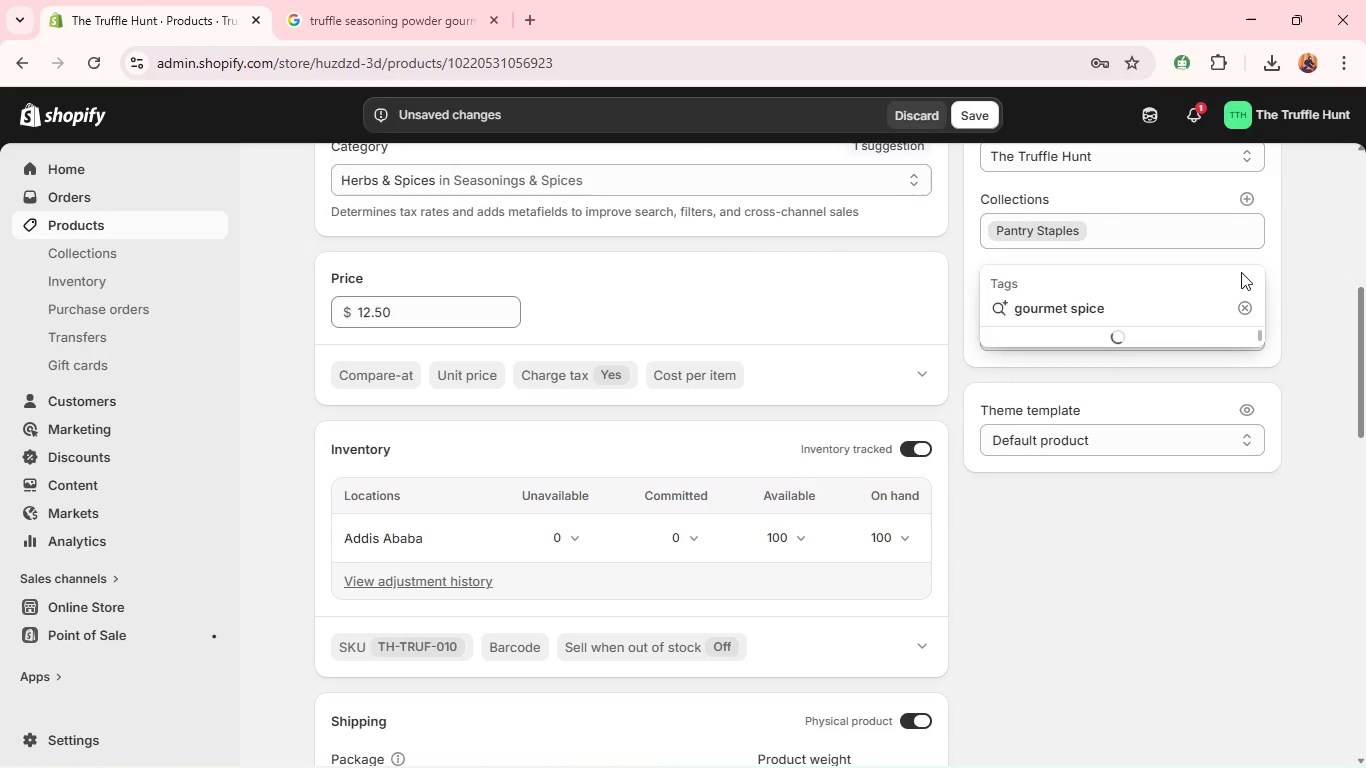 
key(Enter)
 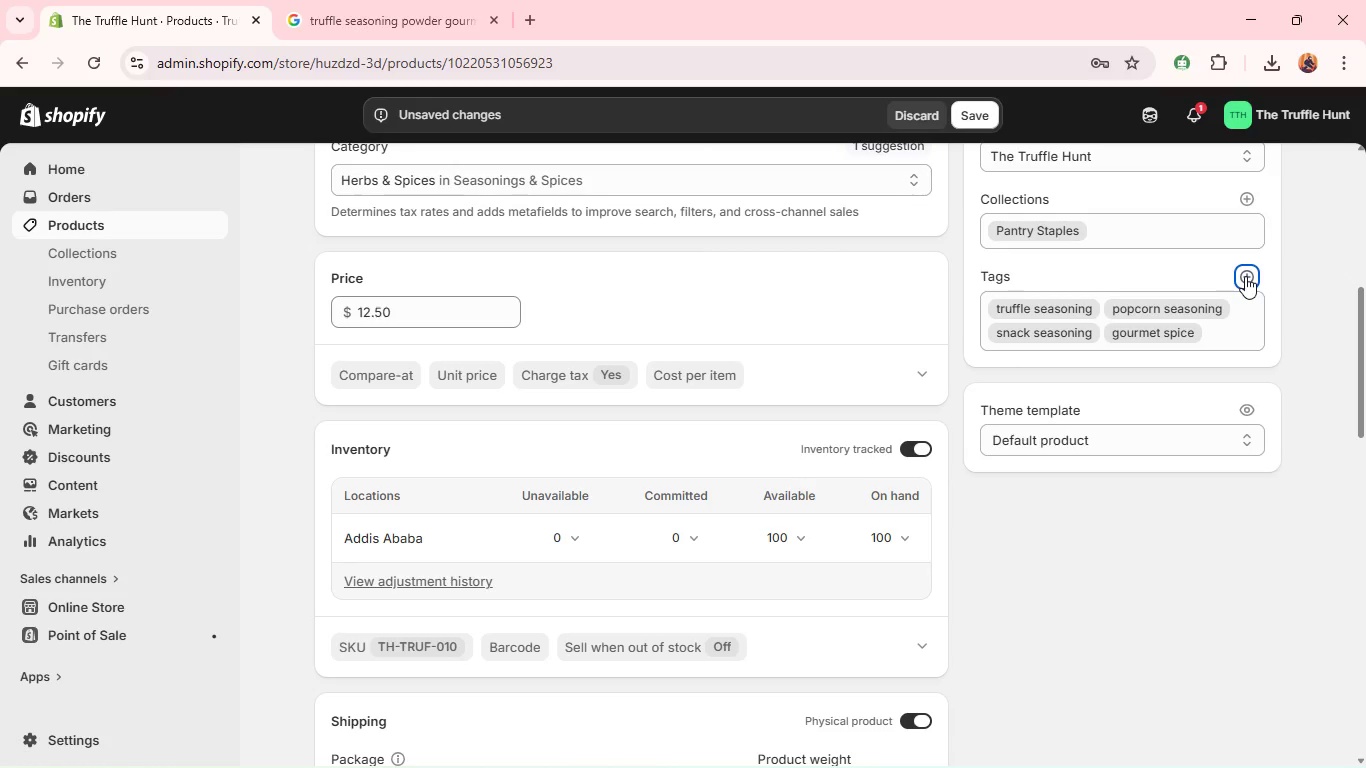 
left_click([1245, 276])
 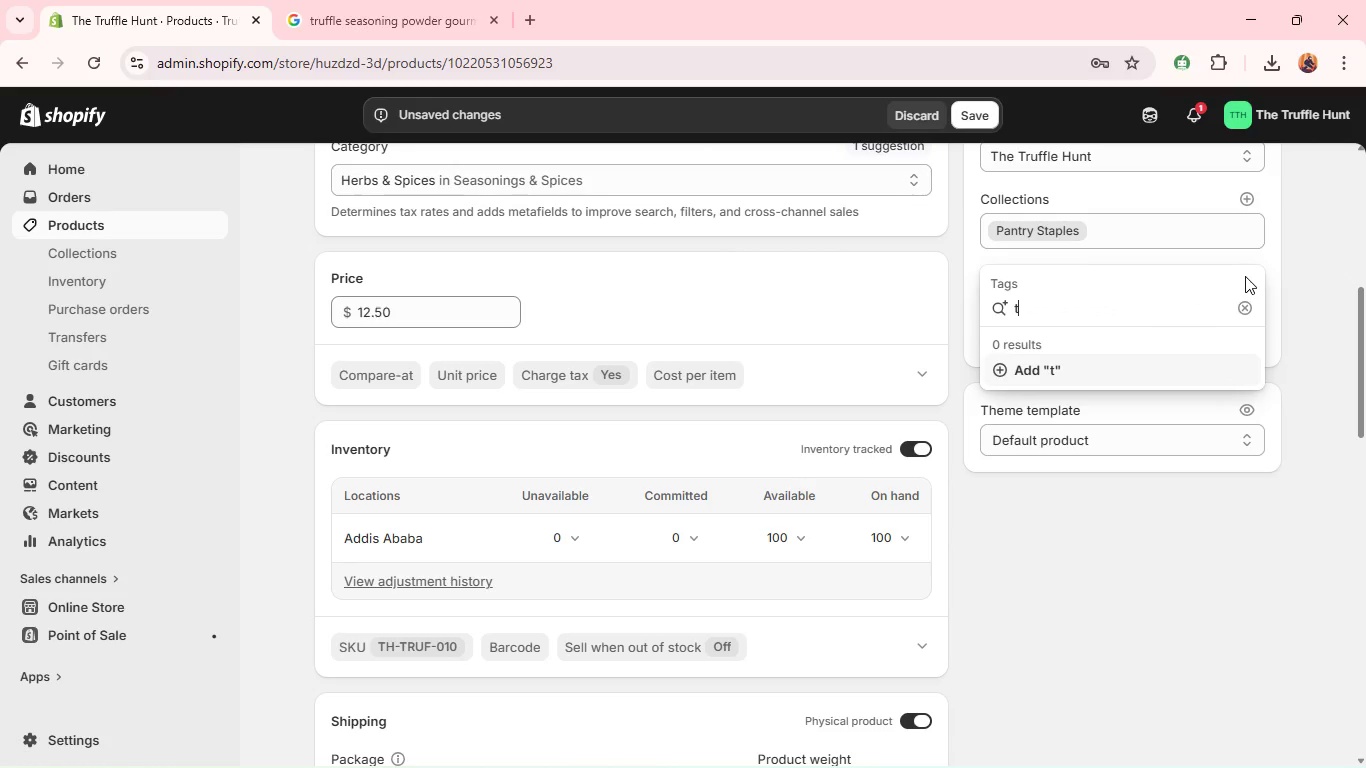 
type(truffle powder)
 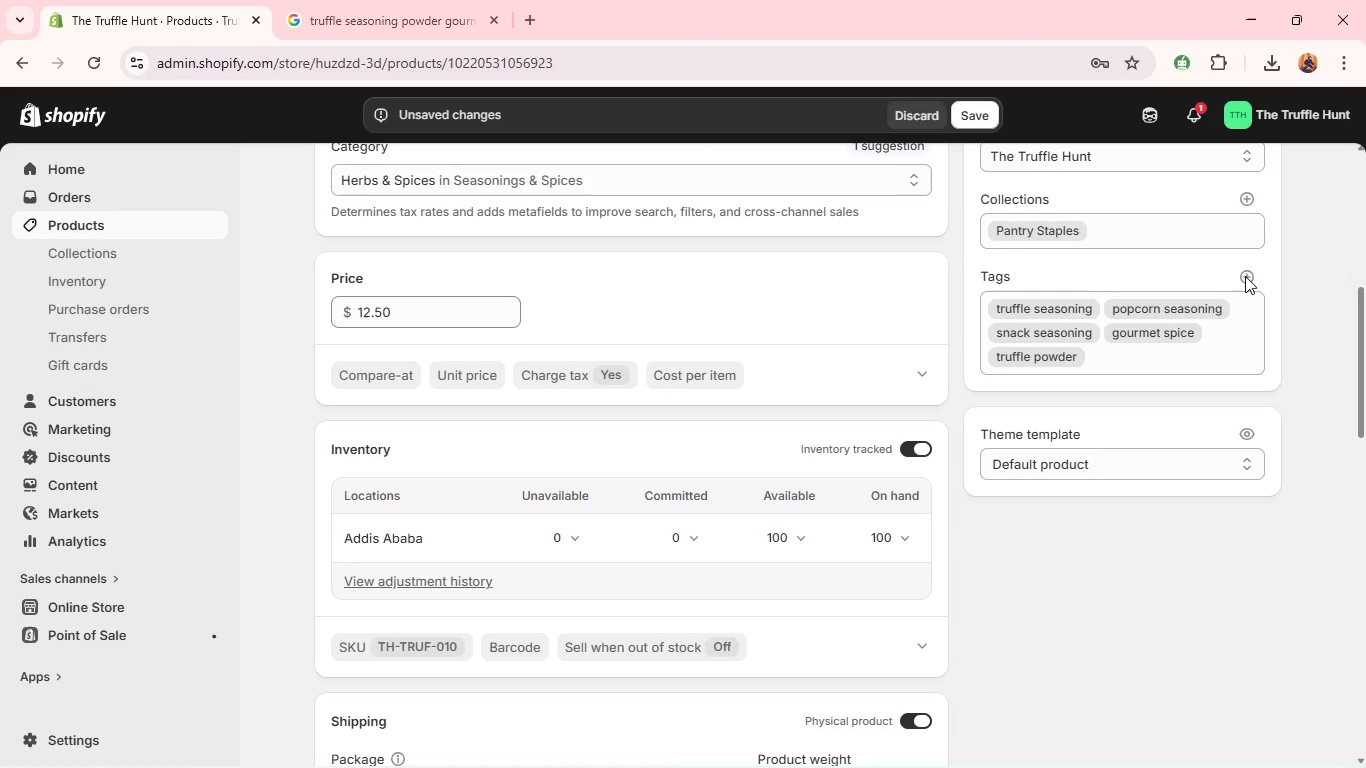 
key(Enter)
 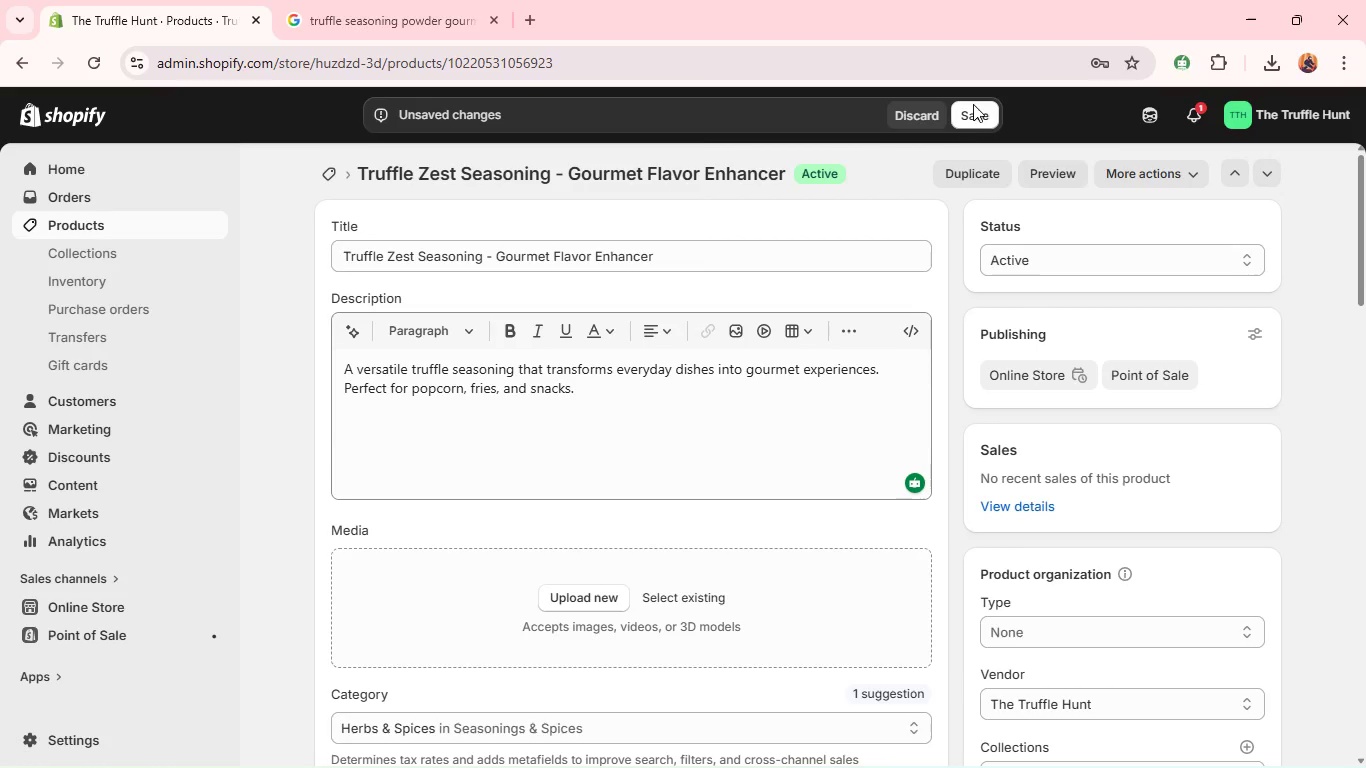 
left_click([972, 111])
 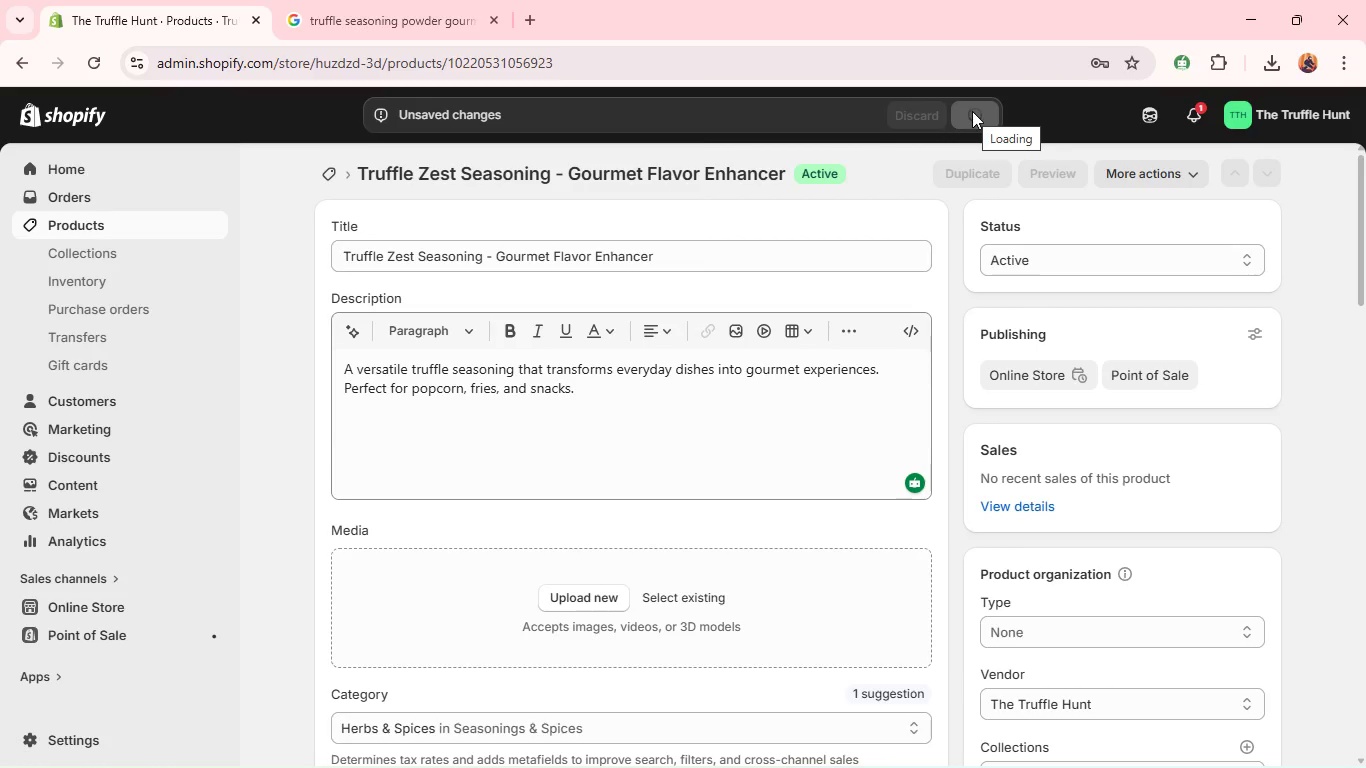 
key(Alt+Tab)
 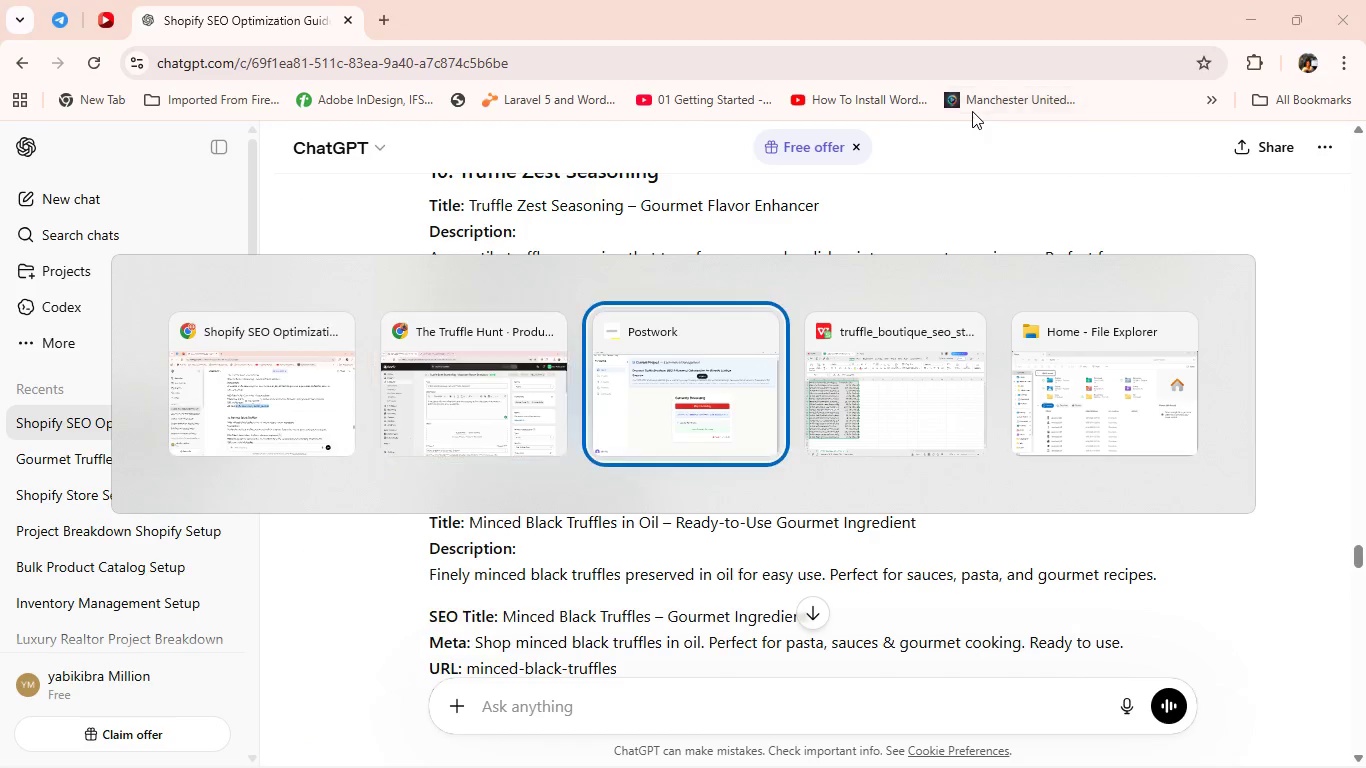 
key(Alt+Tab)
 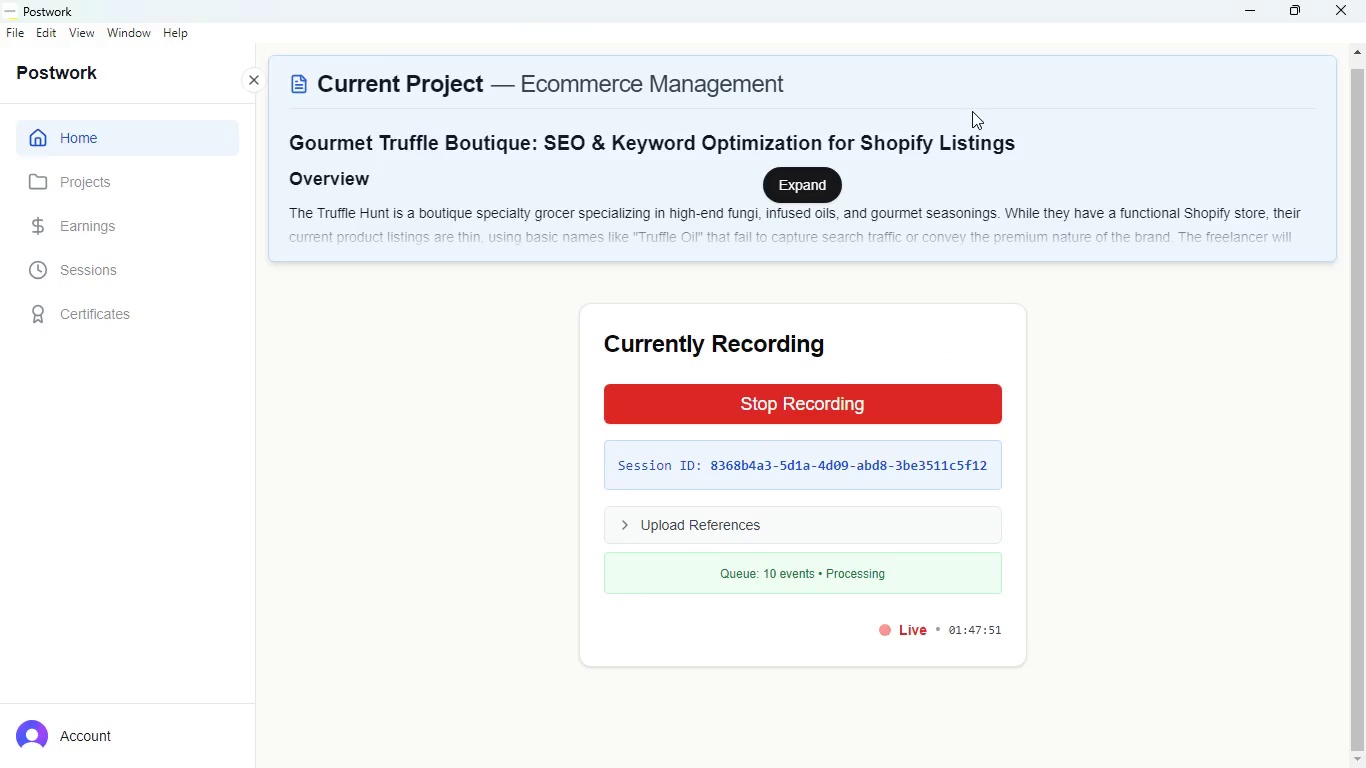 
key(Alt+Tab)